 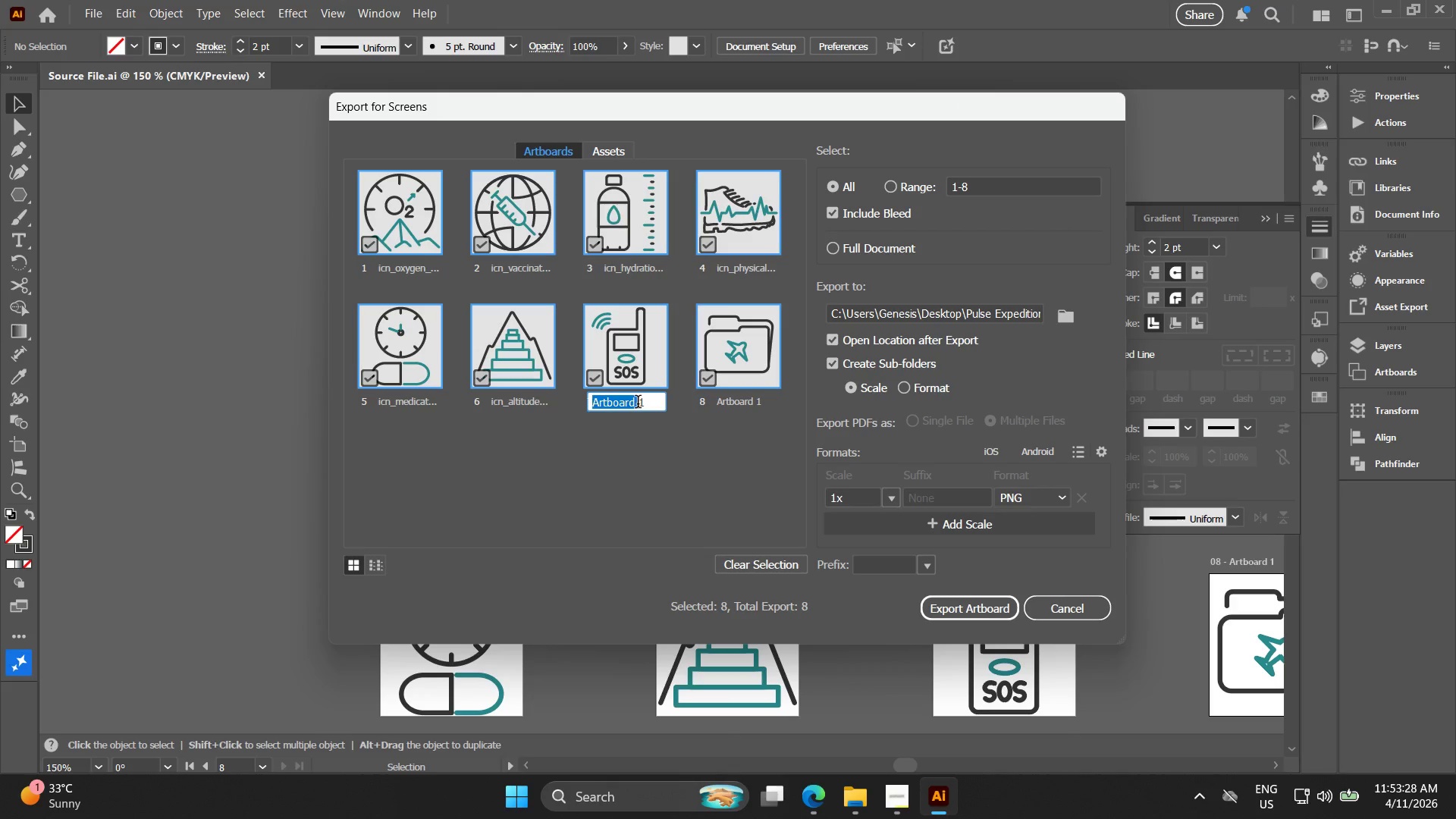 
triple_click([638, 403])
 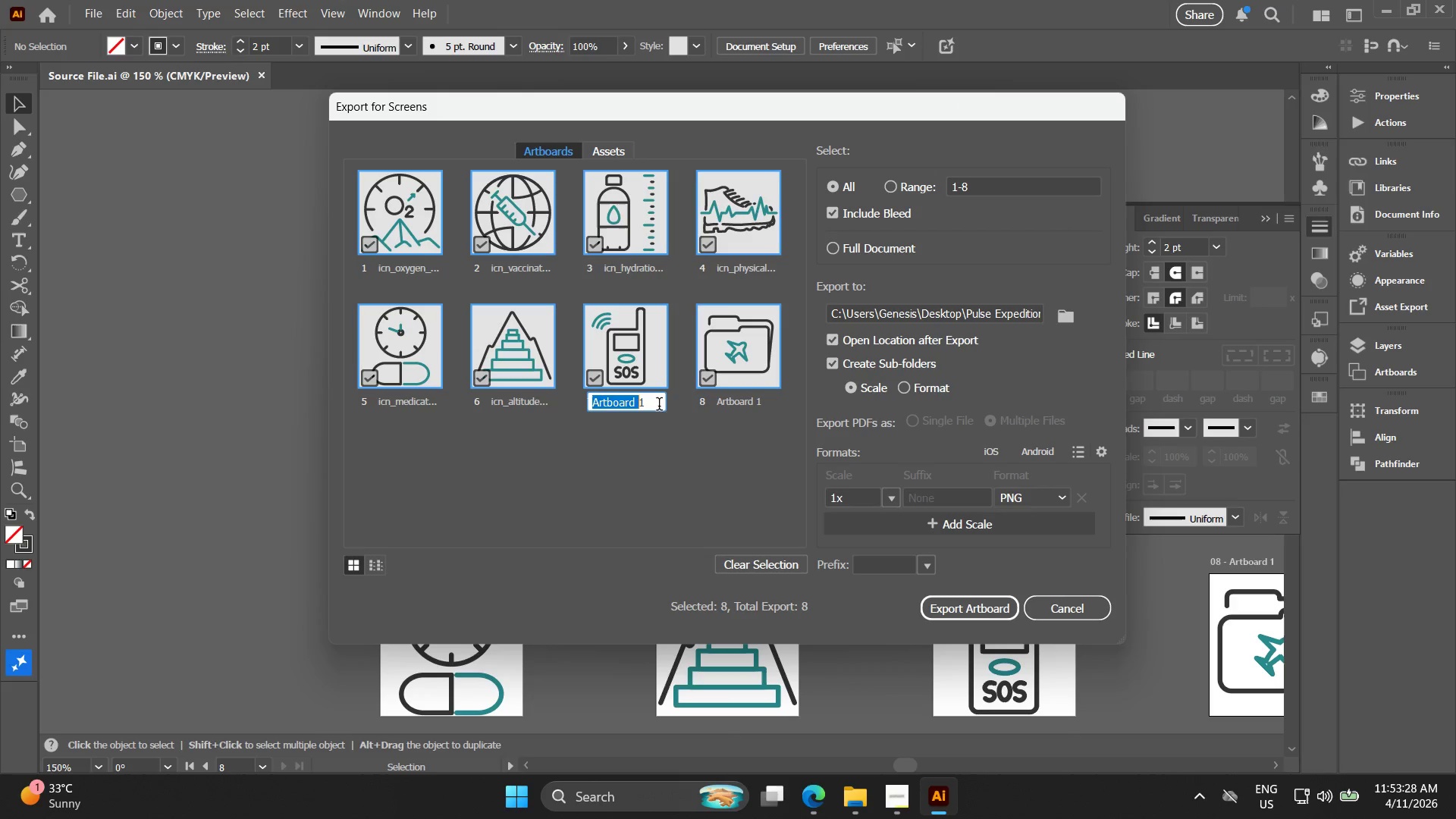 
key(Control+V)
 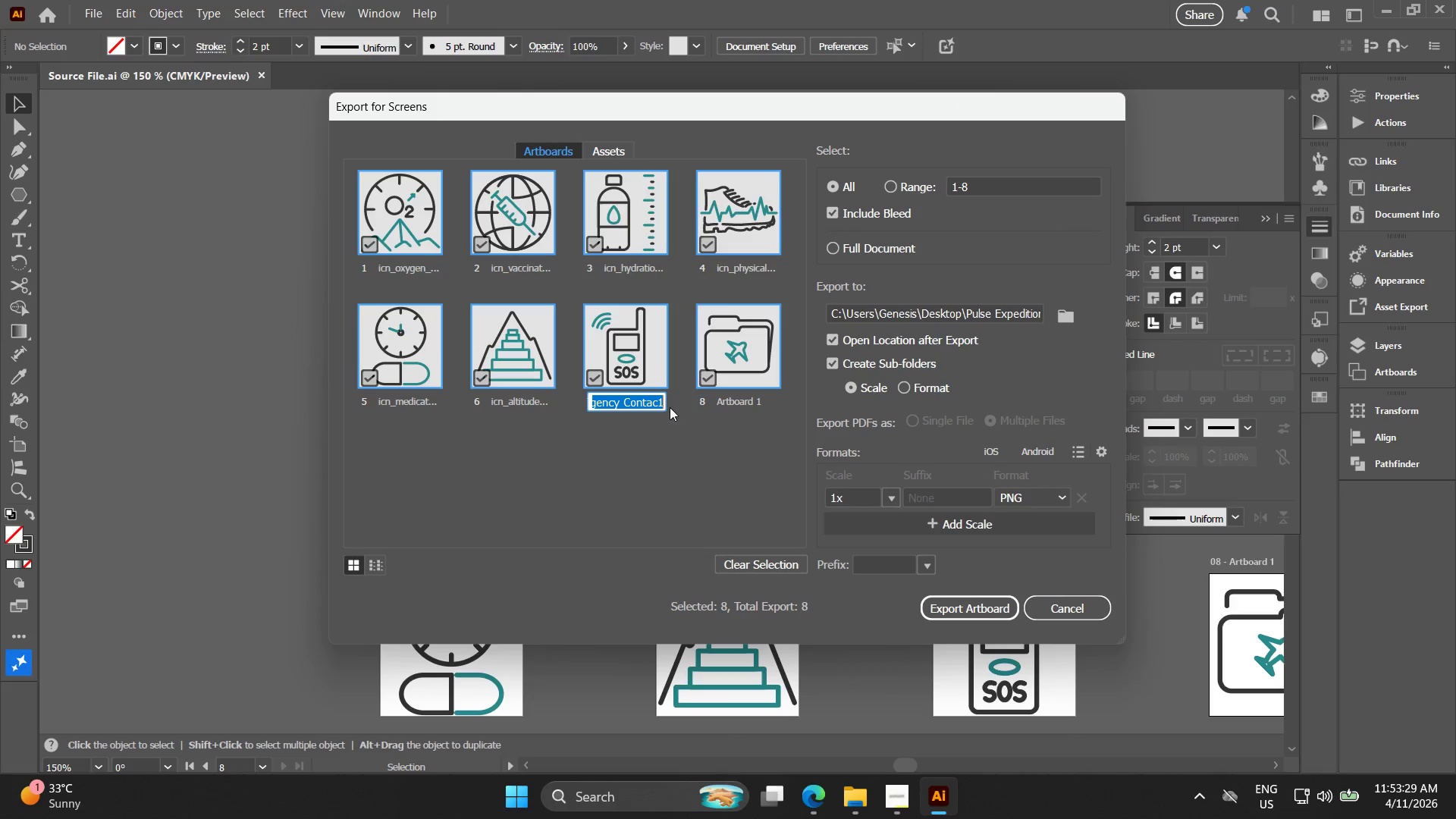 
key(Control+A)
 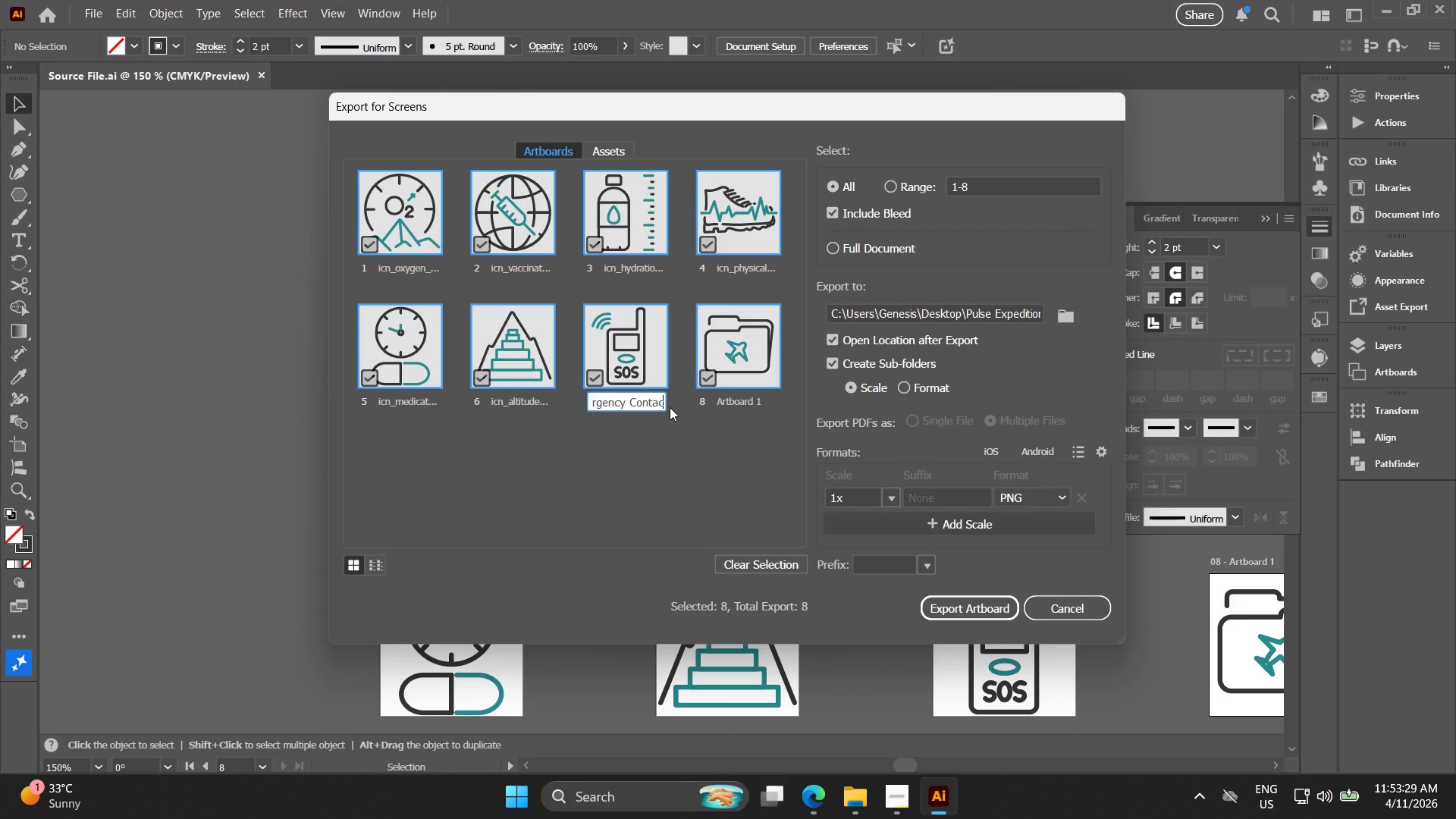 
key(Control+V)
 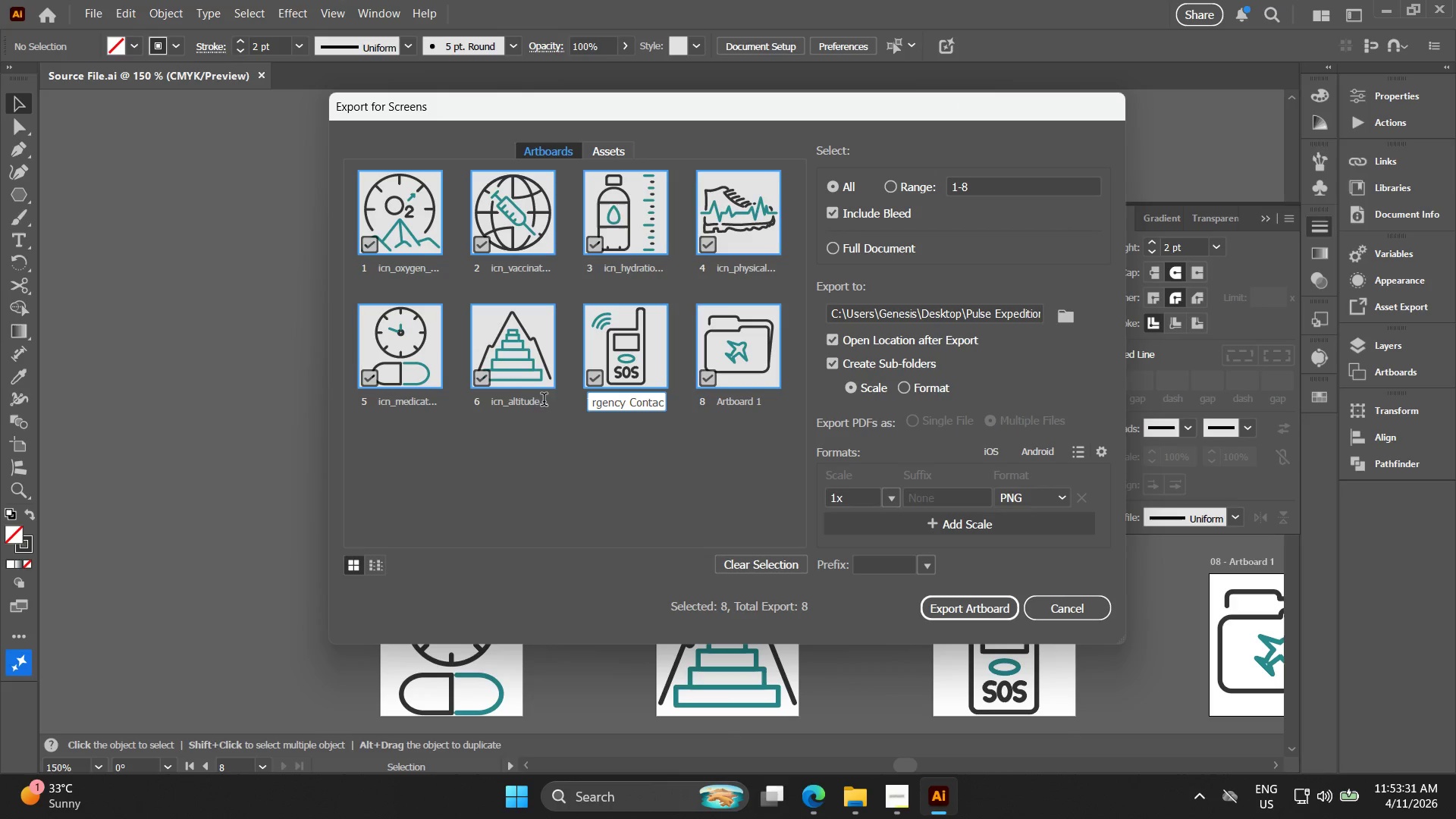 
left_click([598, 405])
 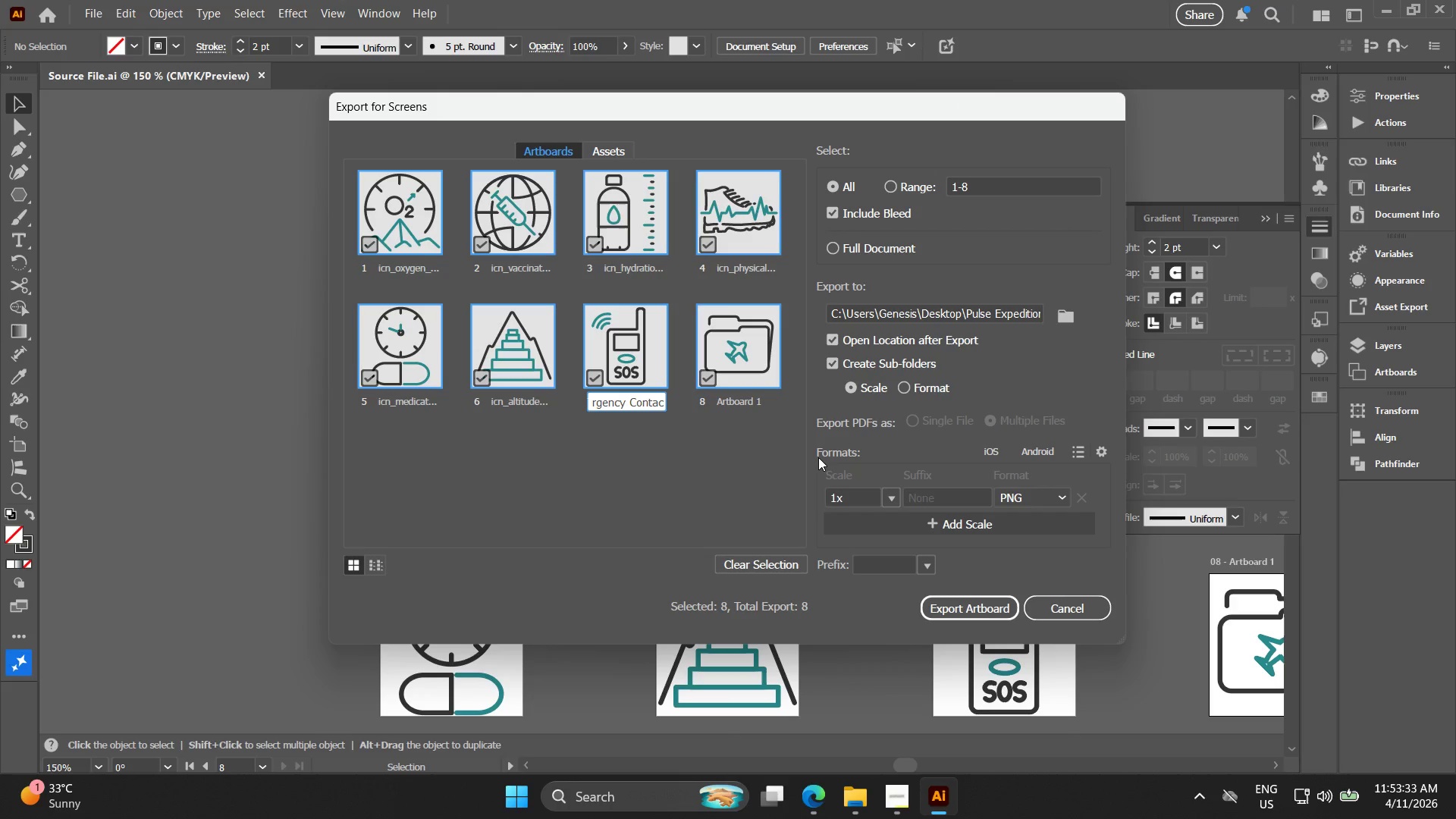 
hold_key(key=ArrowLeft, duration=0.95)
 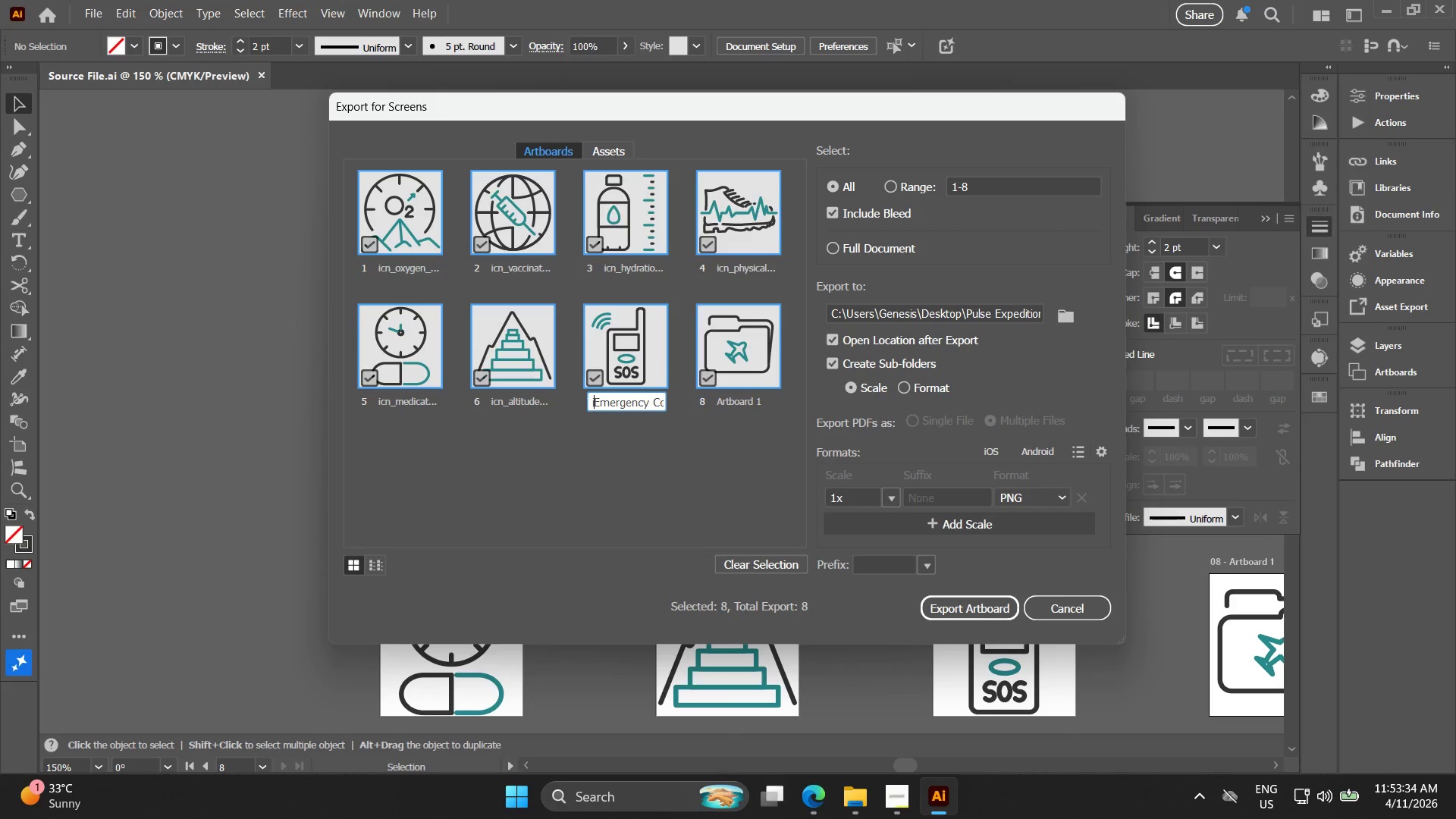 
type(icn_)
 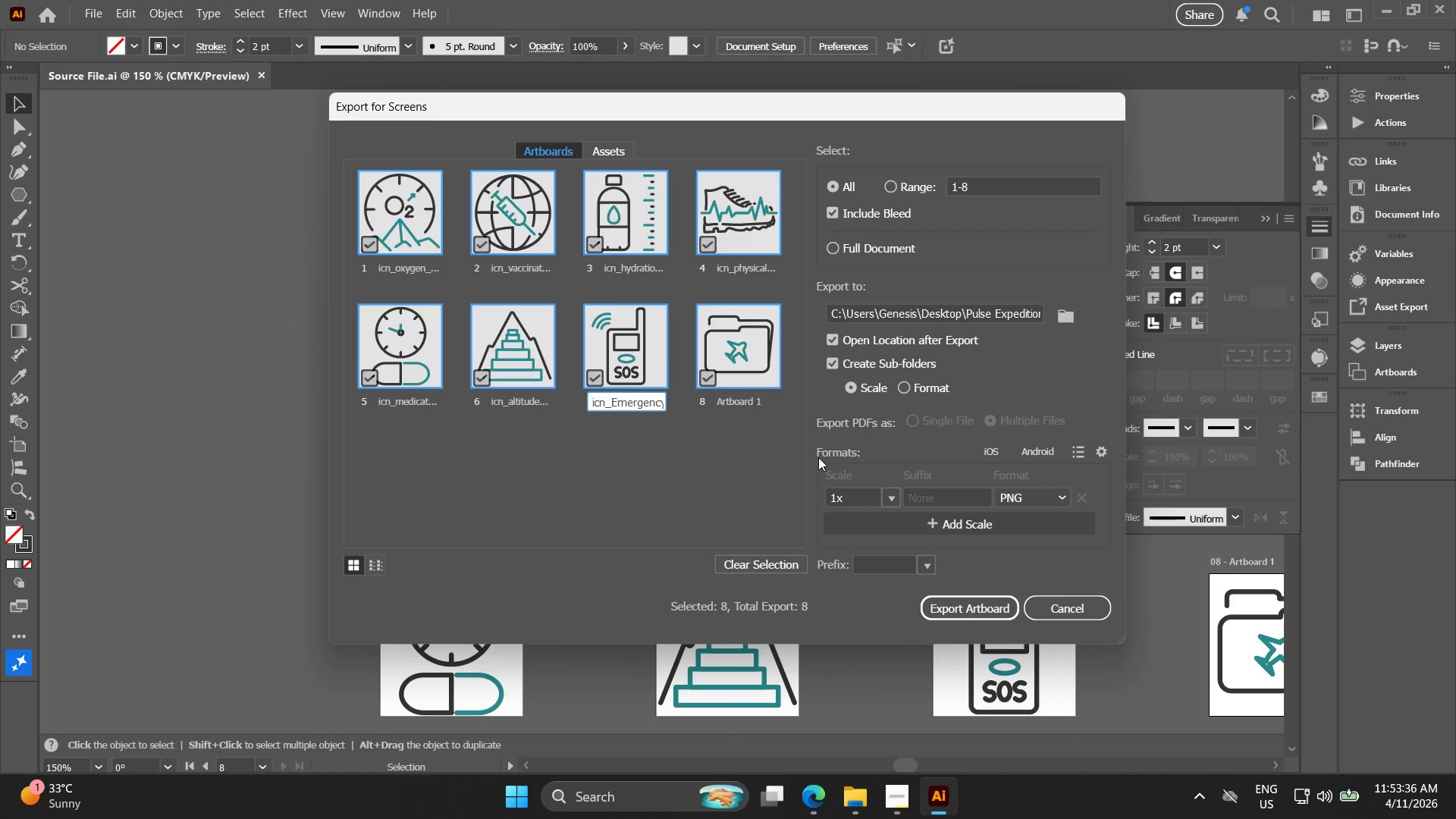 
 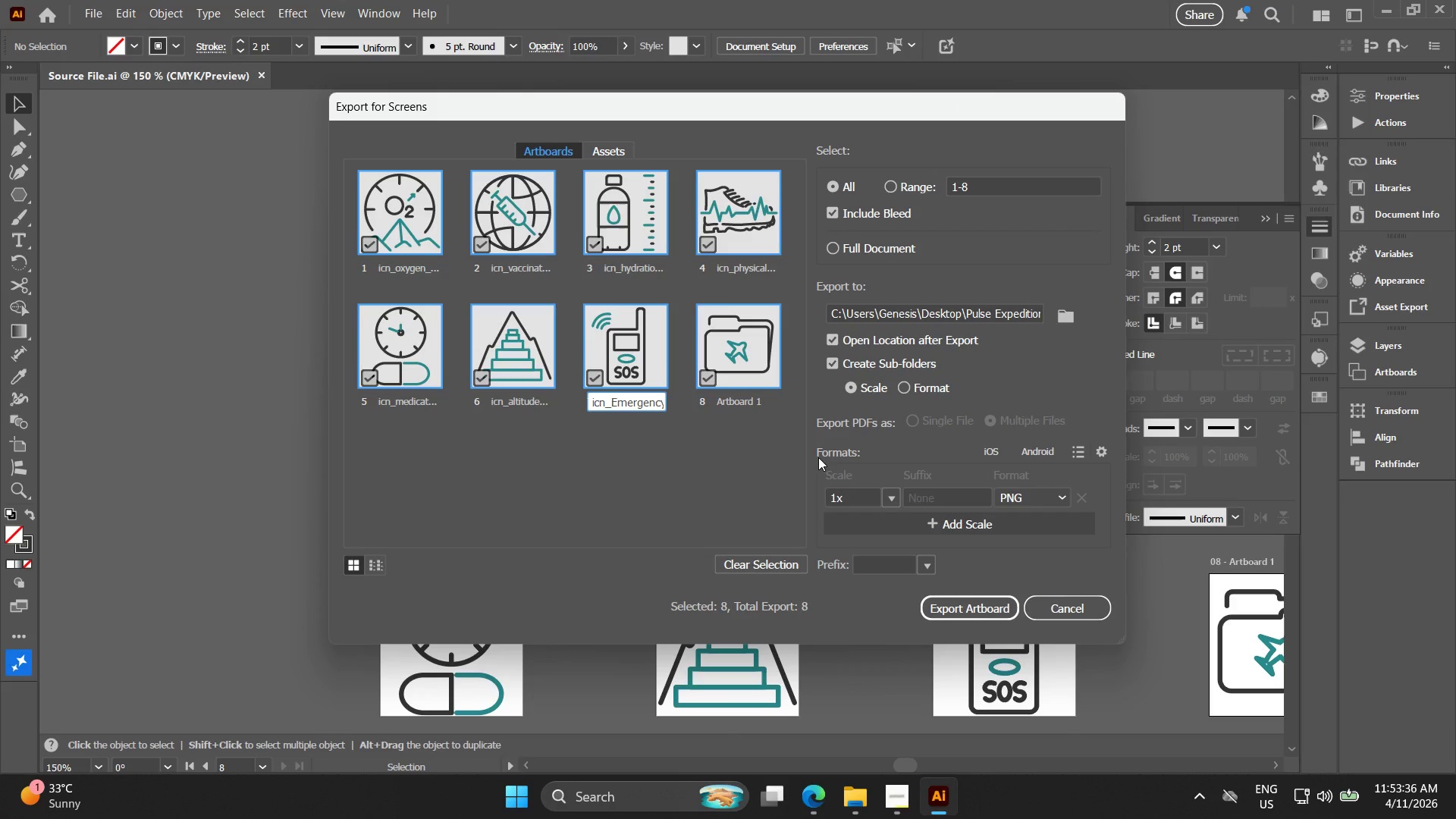 
key(ArrowRight)
 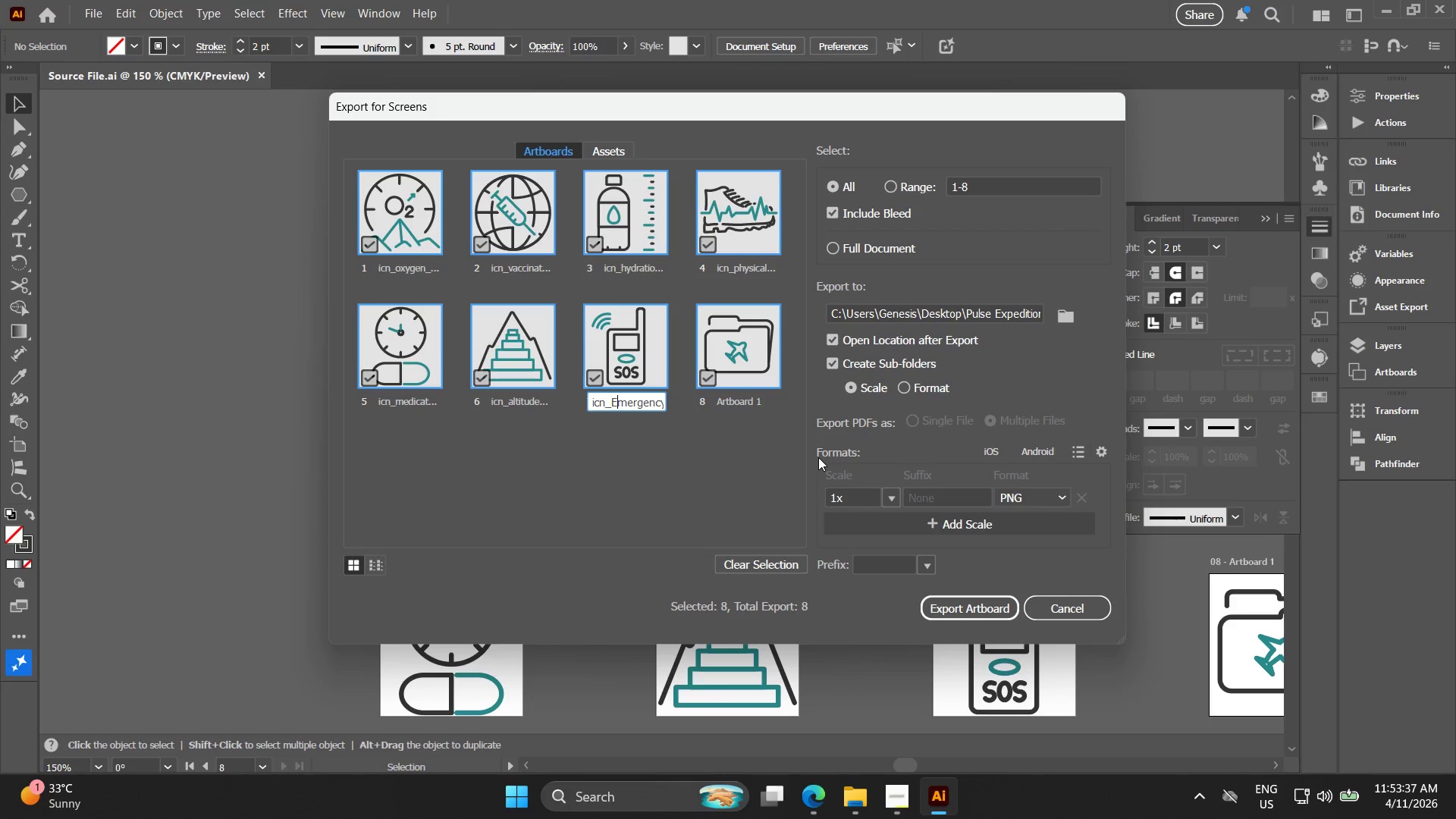 
key(Backspace)
 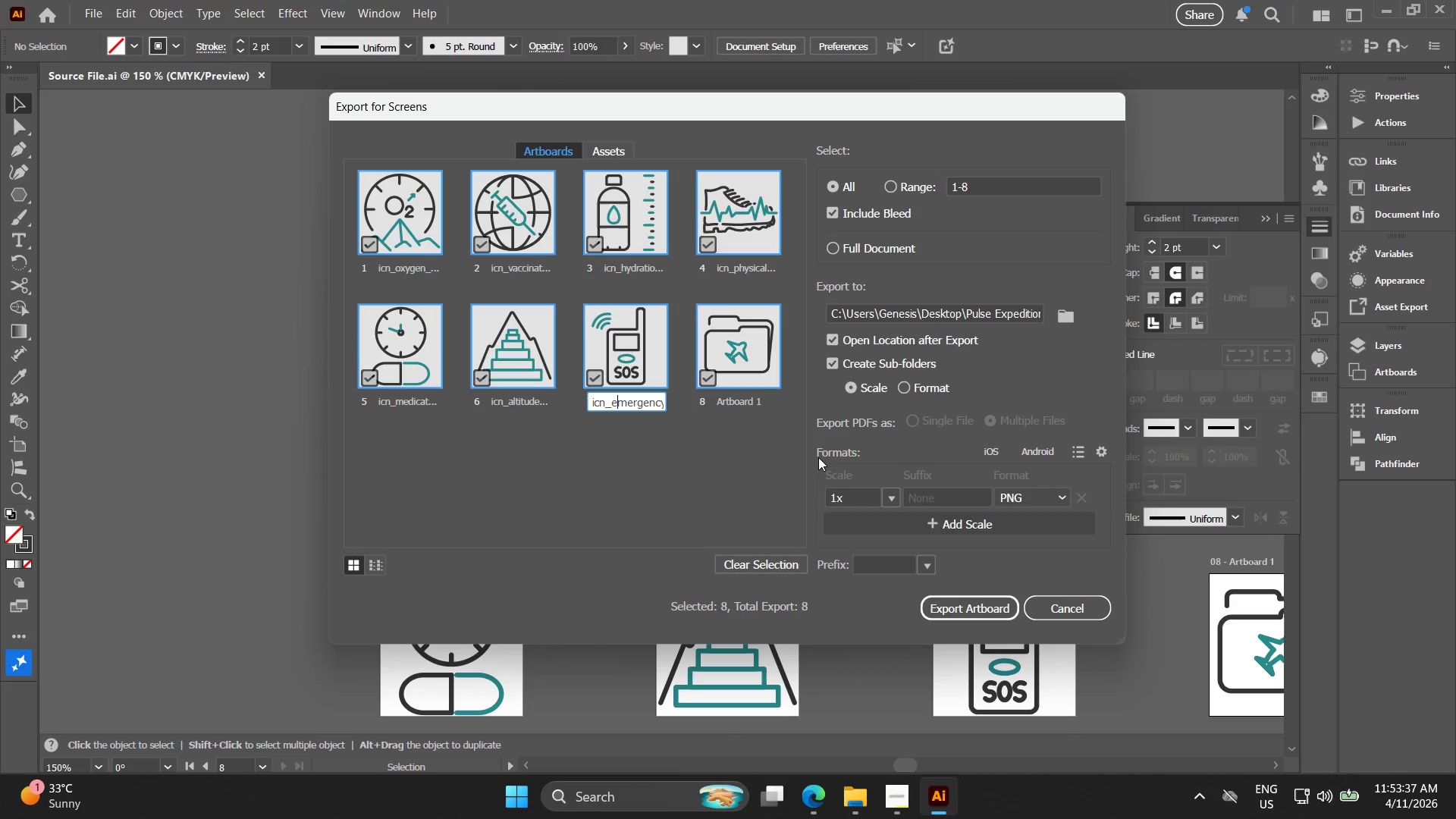 
key(E)
 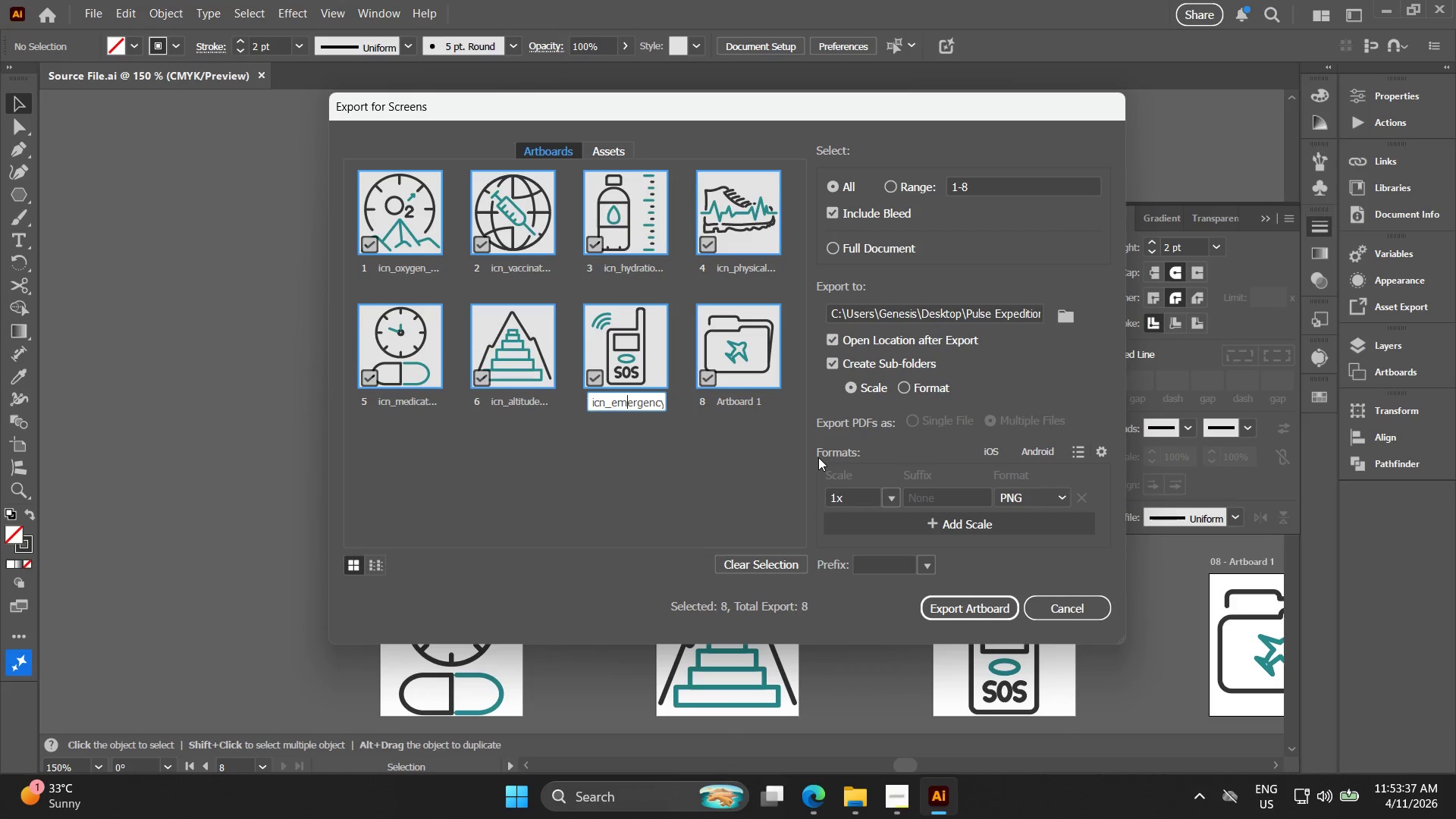 
hold_key(key=ArrowRight, duration=0.72)
 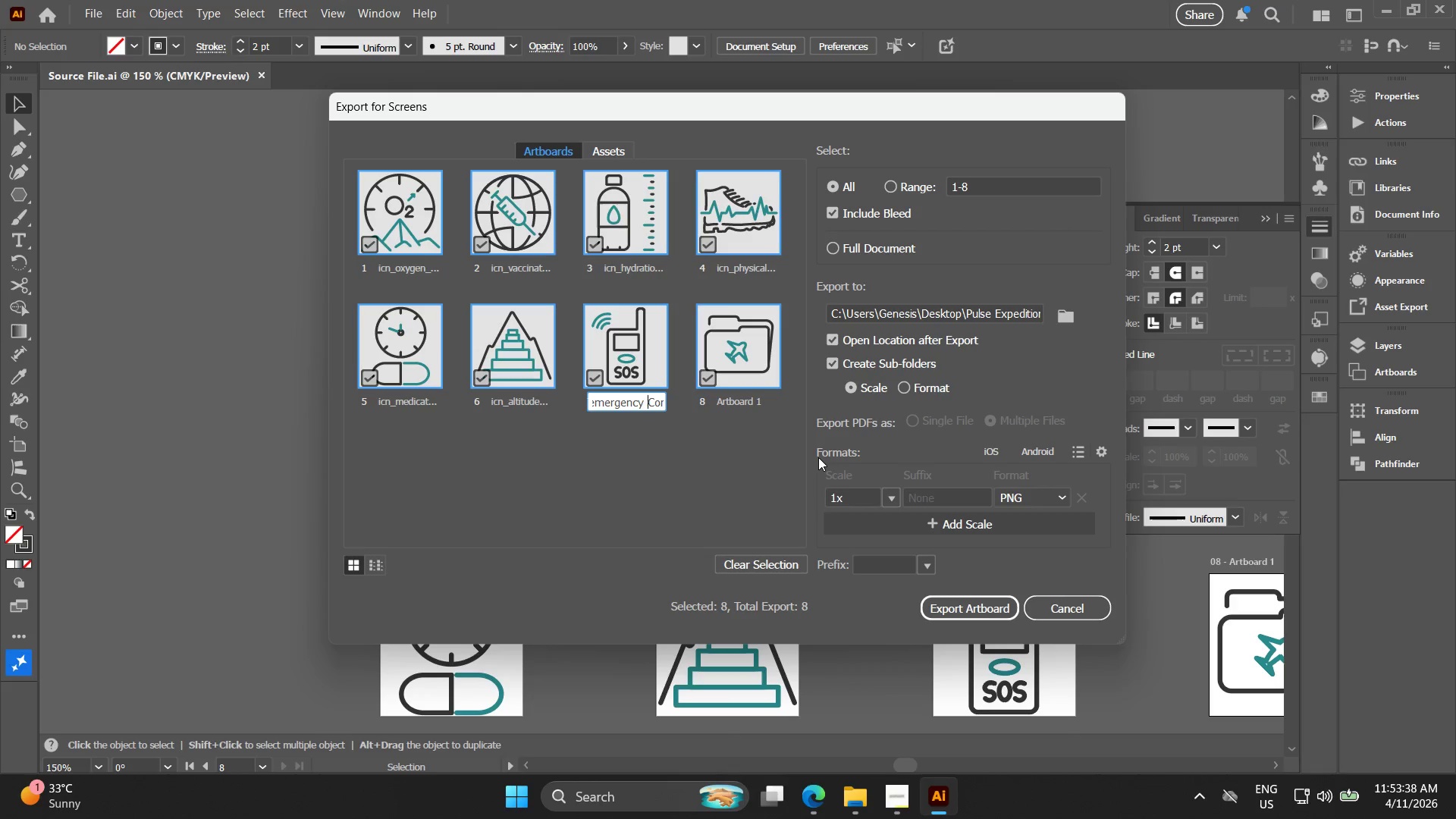 
key(ArrowRight)
 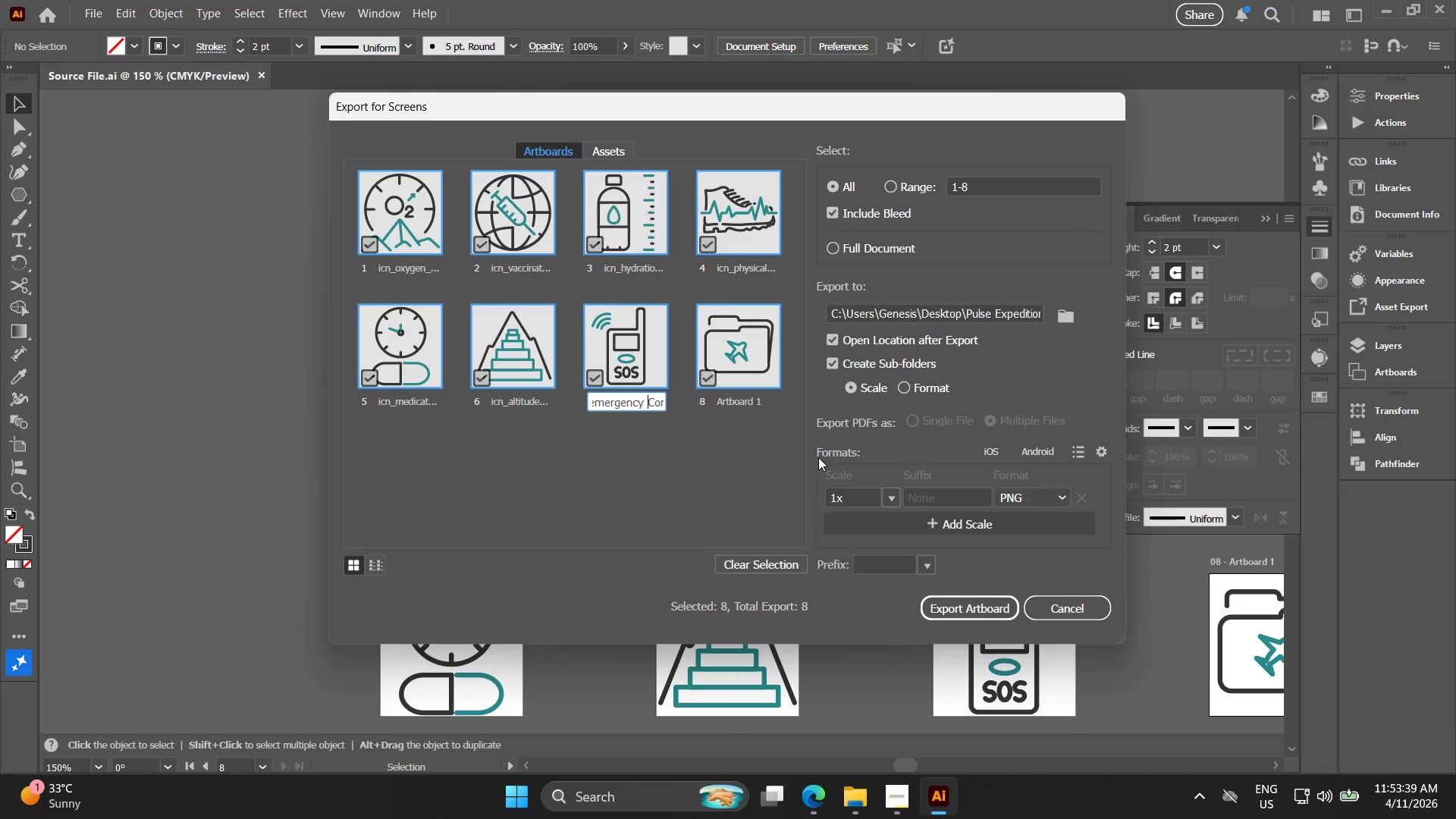 
key(ArrowRight)
 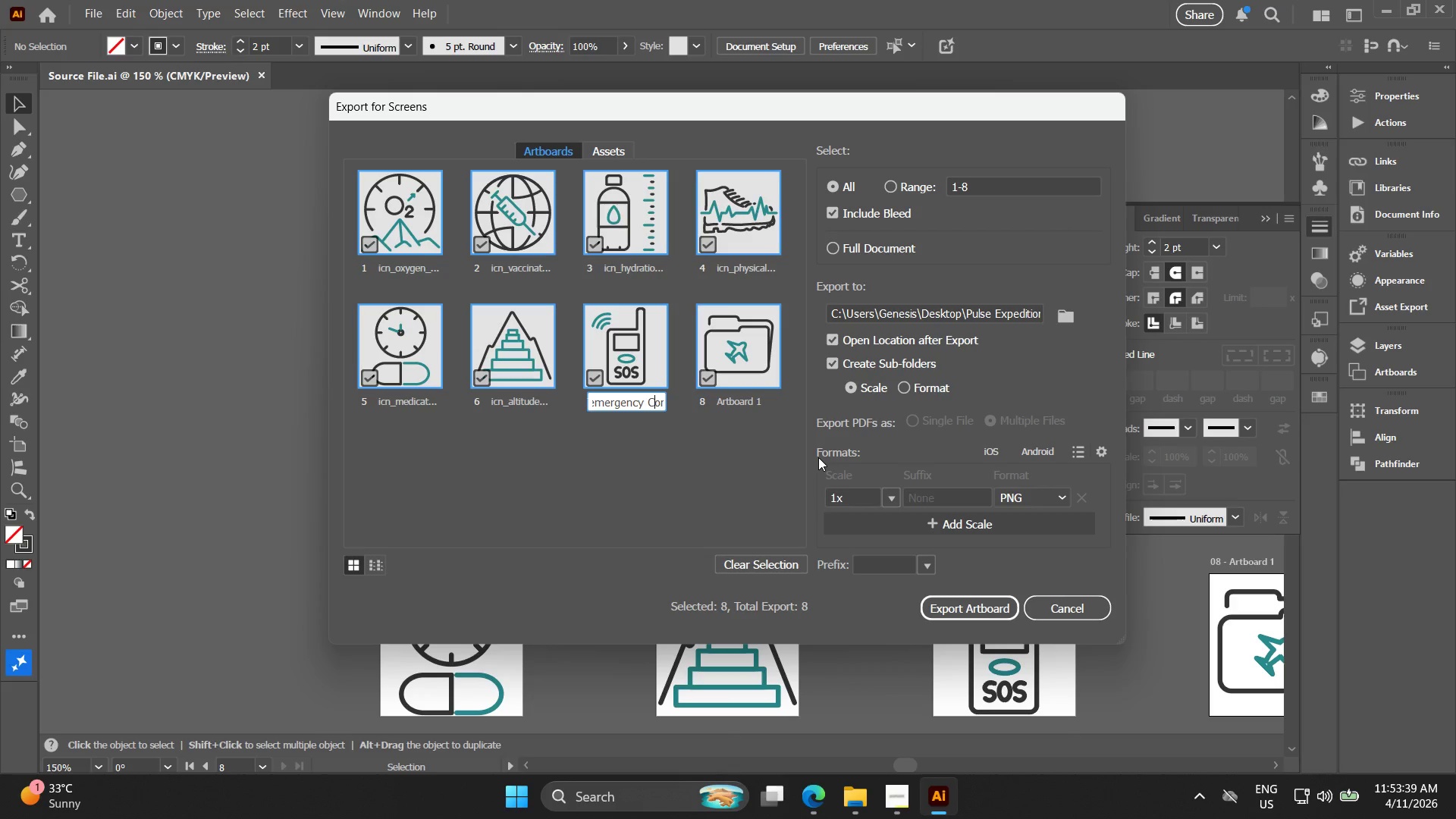 
key(Backspace)
 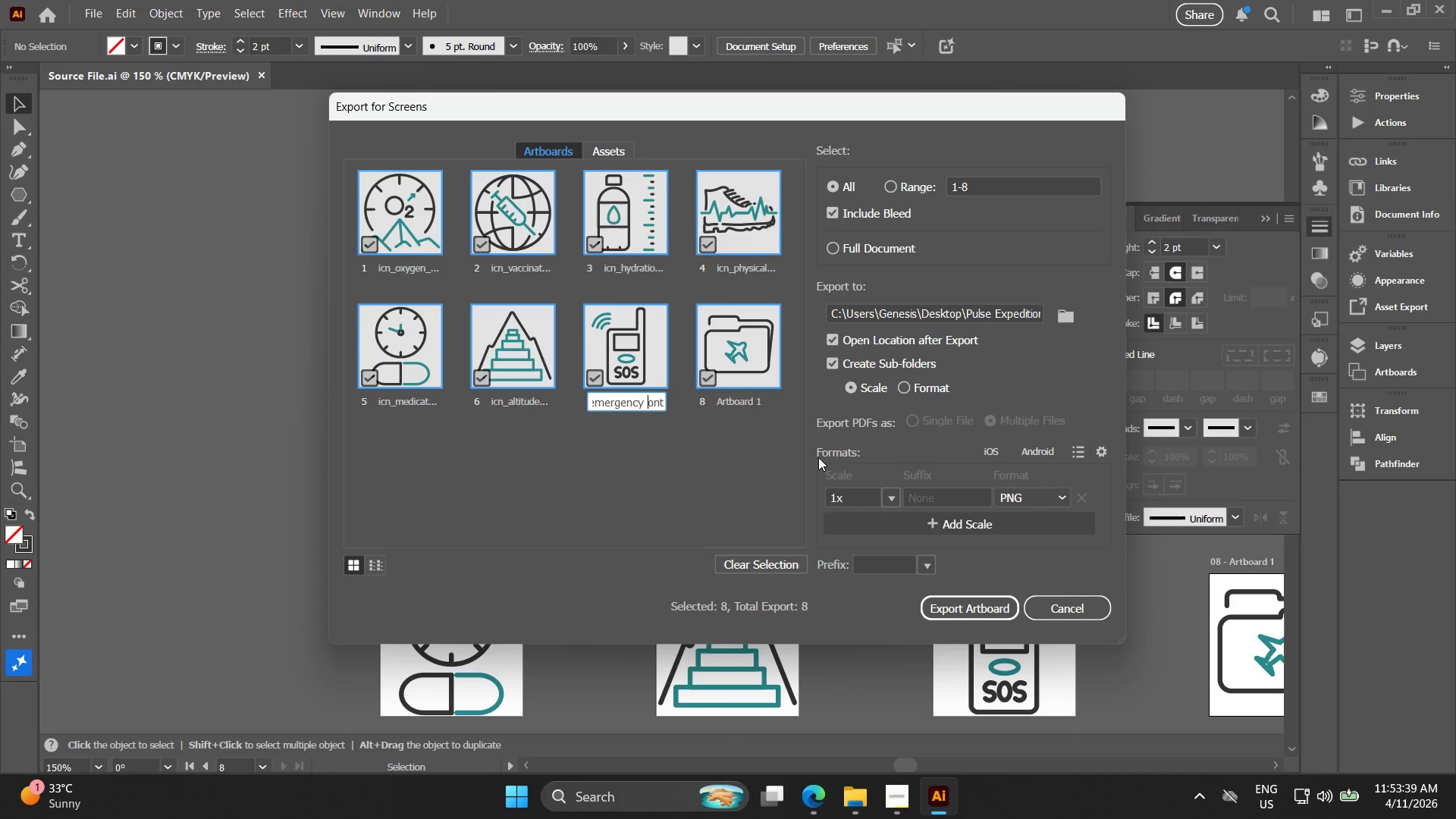 
key(Backspace)
 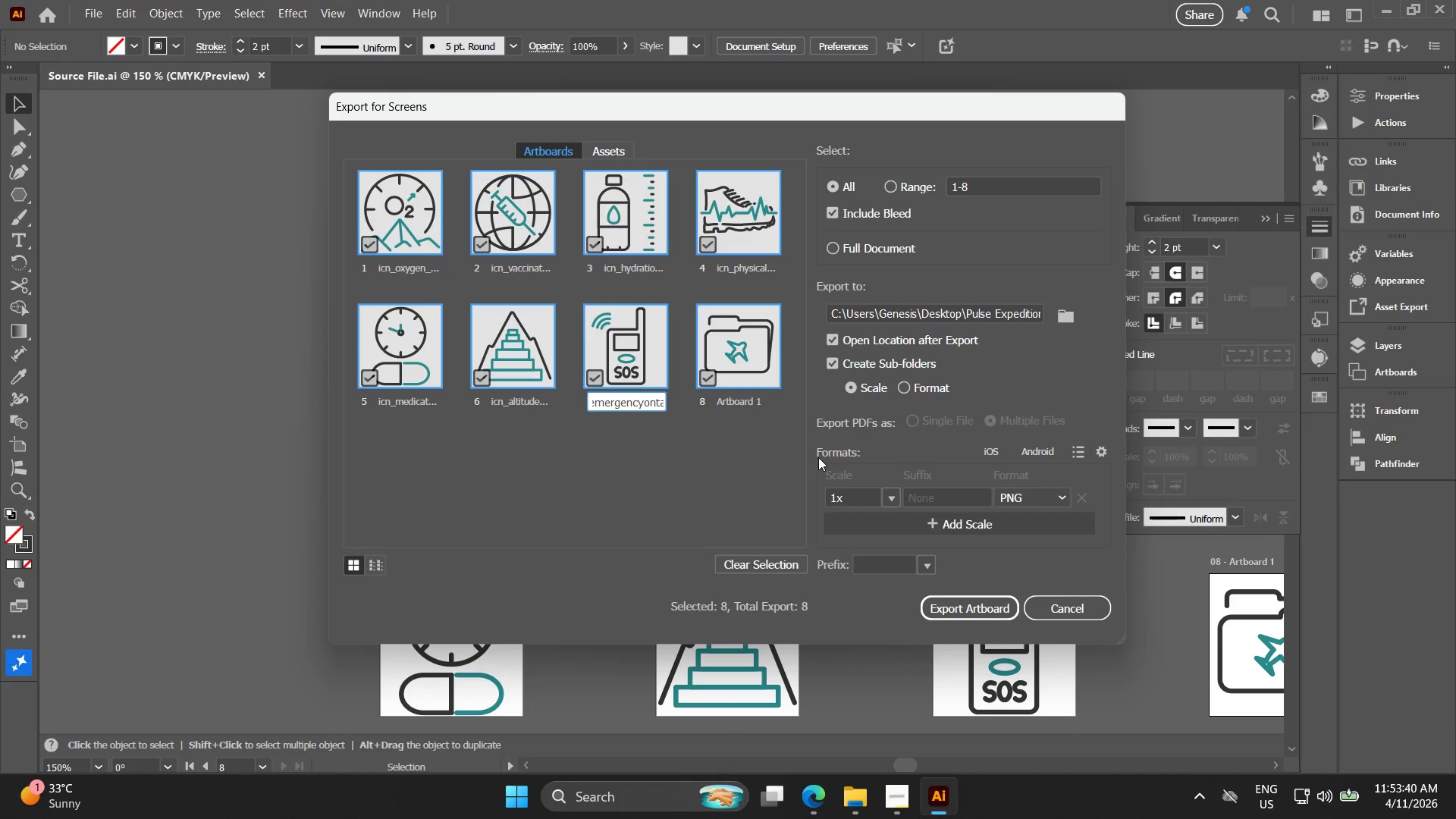 
key(Shift+0)
 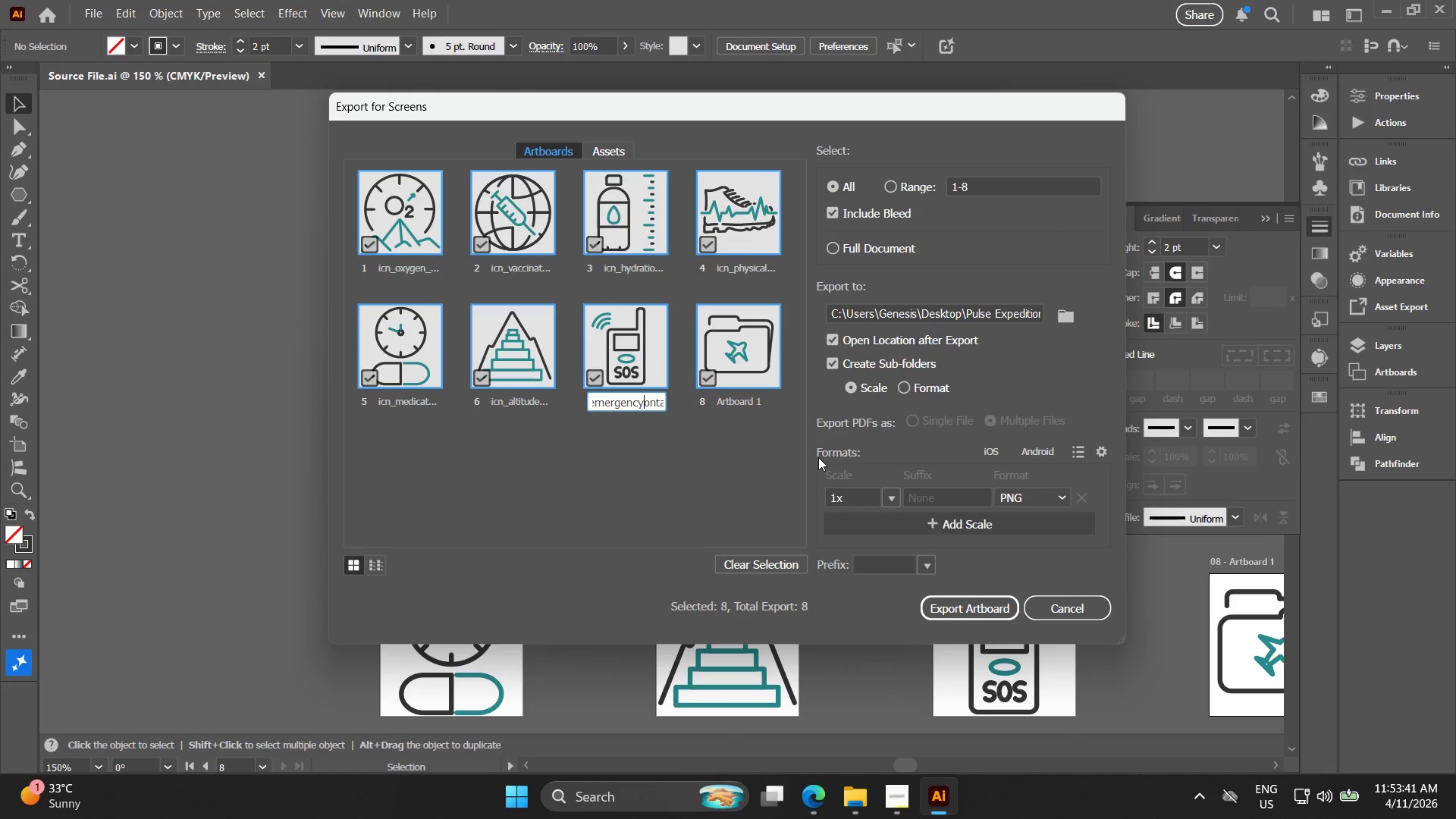 
key(Backspace)
 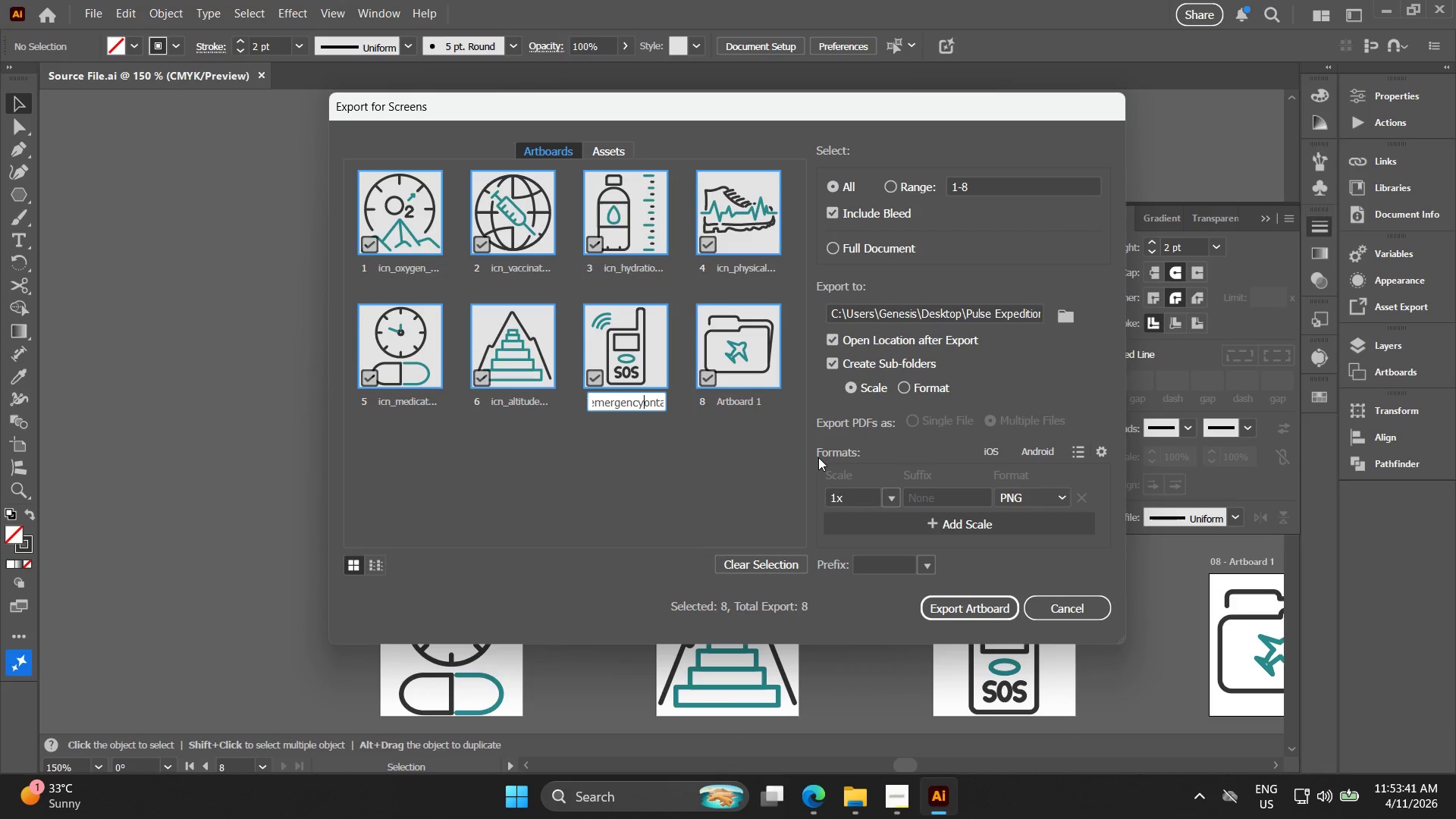 
key(Backspace)
 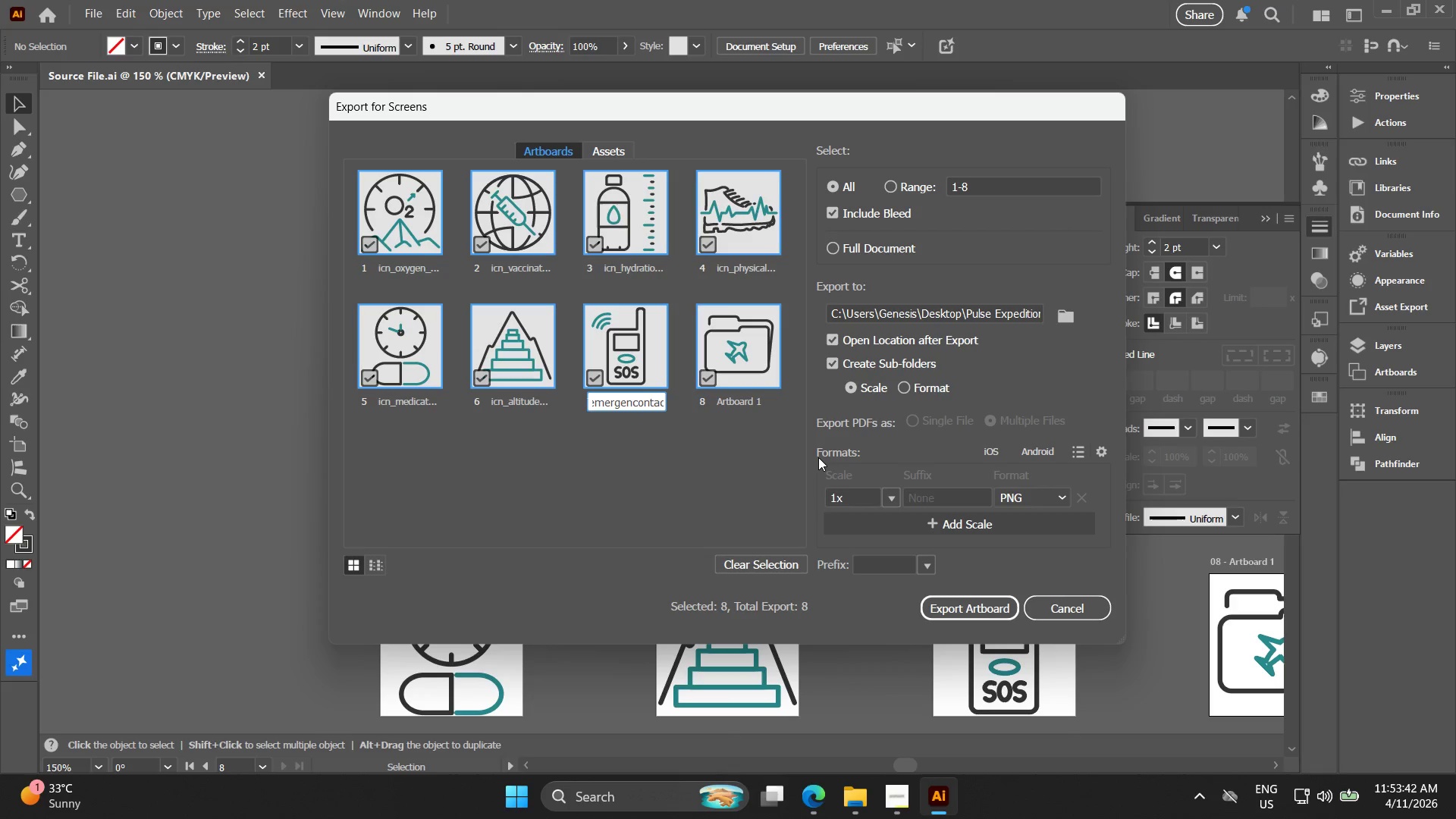 
key(Shift+Minus)
 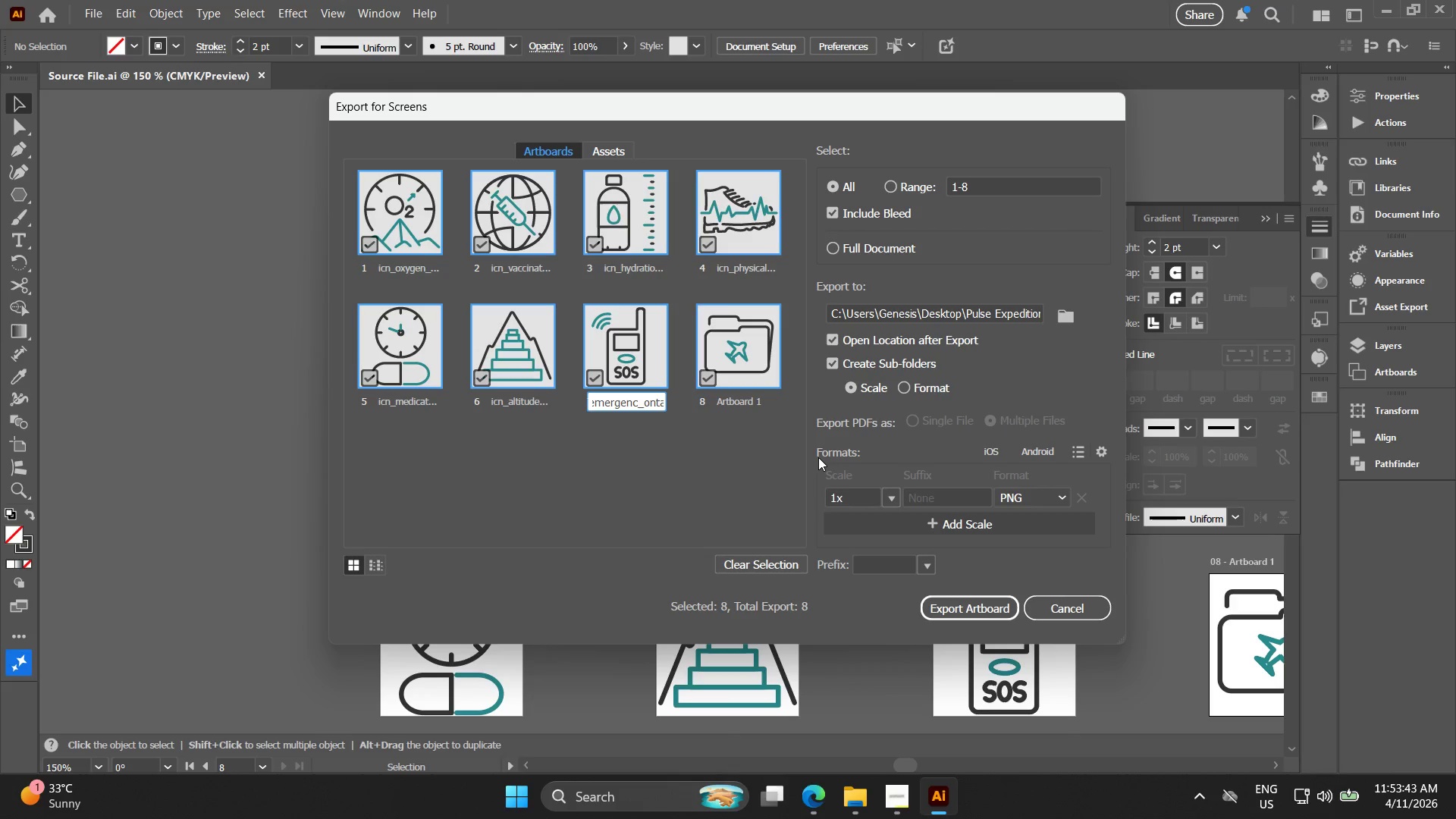 
key(C)
 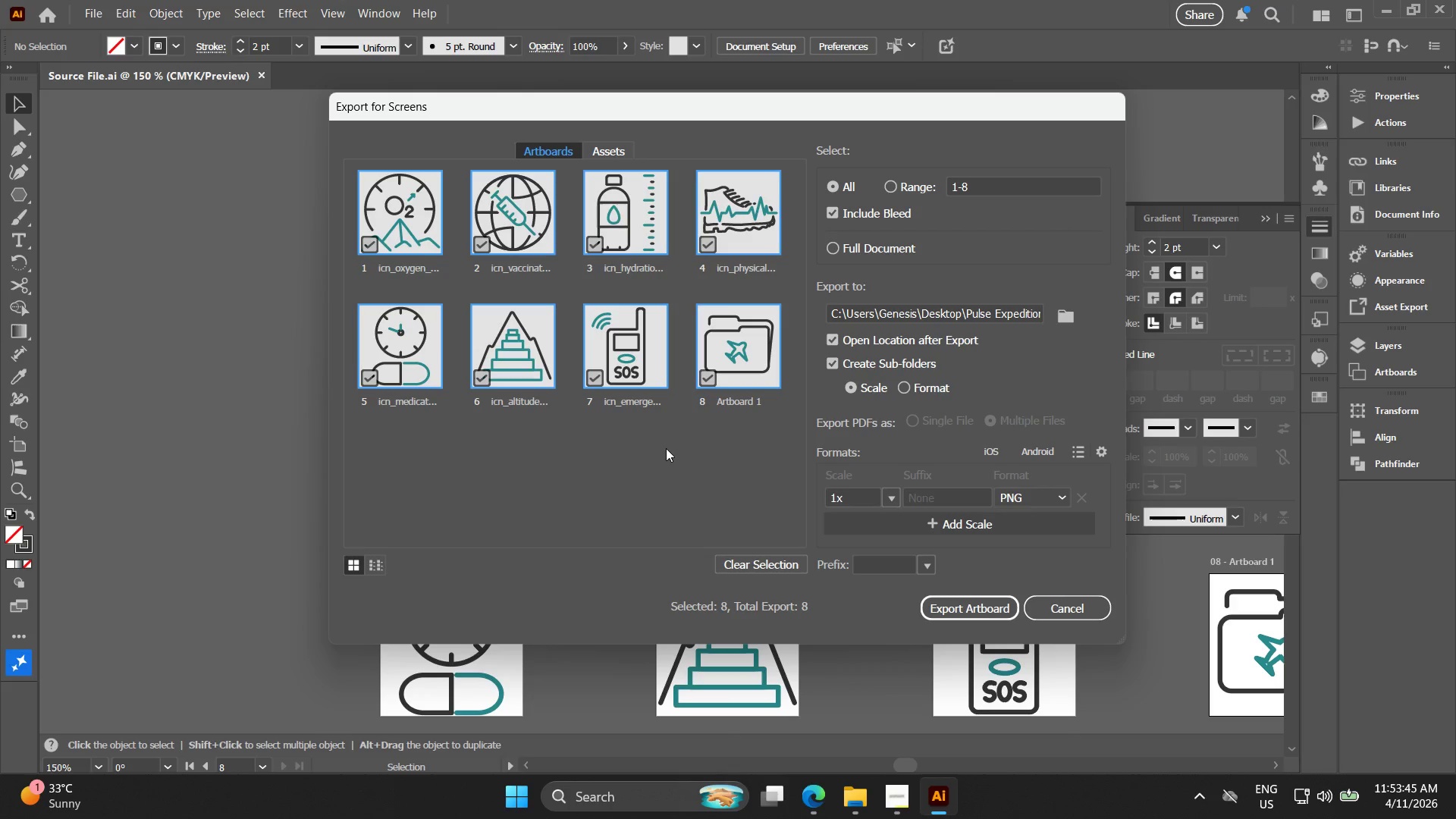 
left_click([644, 401])
 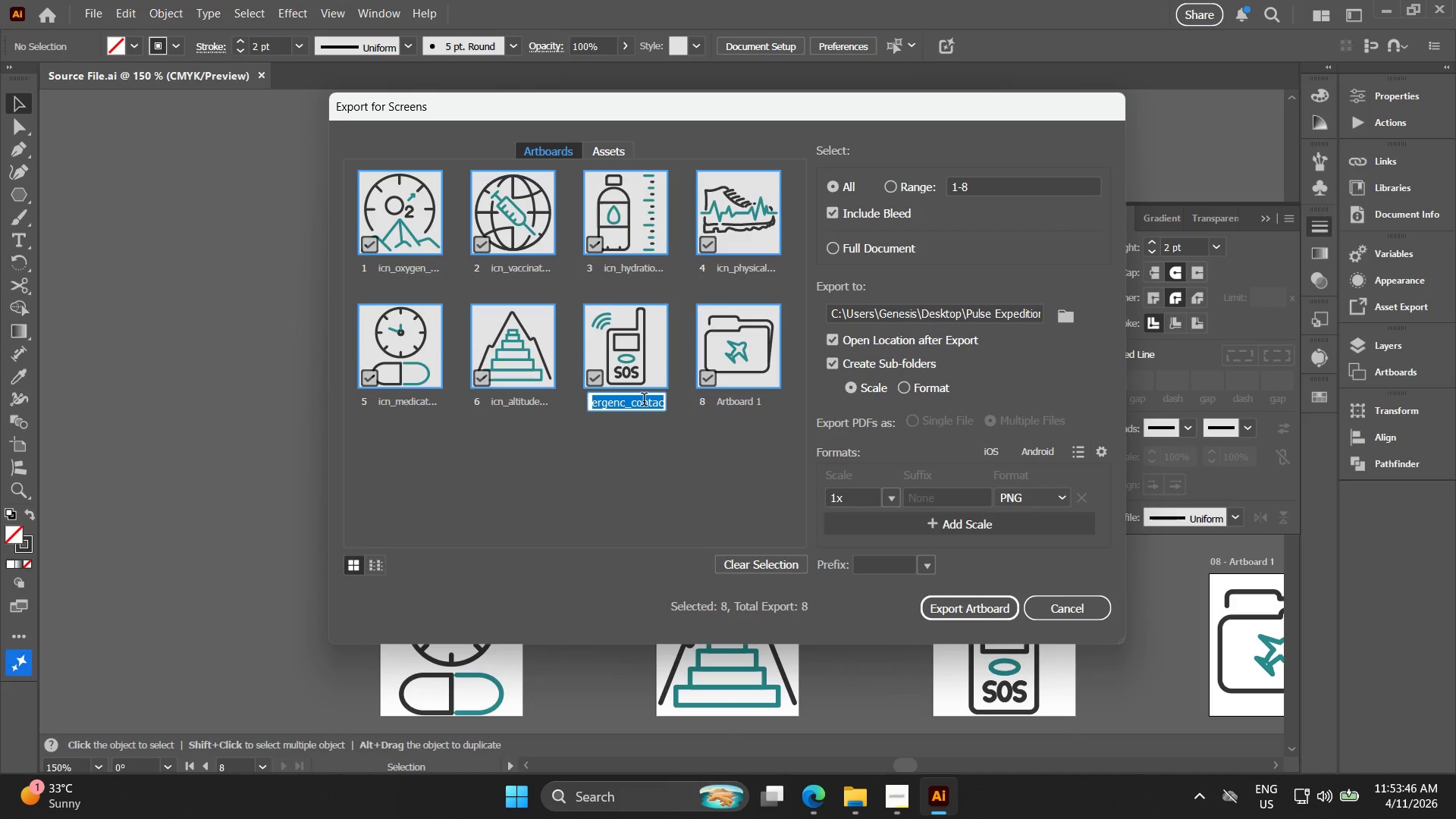 
left_click_drag(start_coordinate=[644, 401], to_coordinate=[726, 407])
 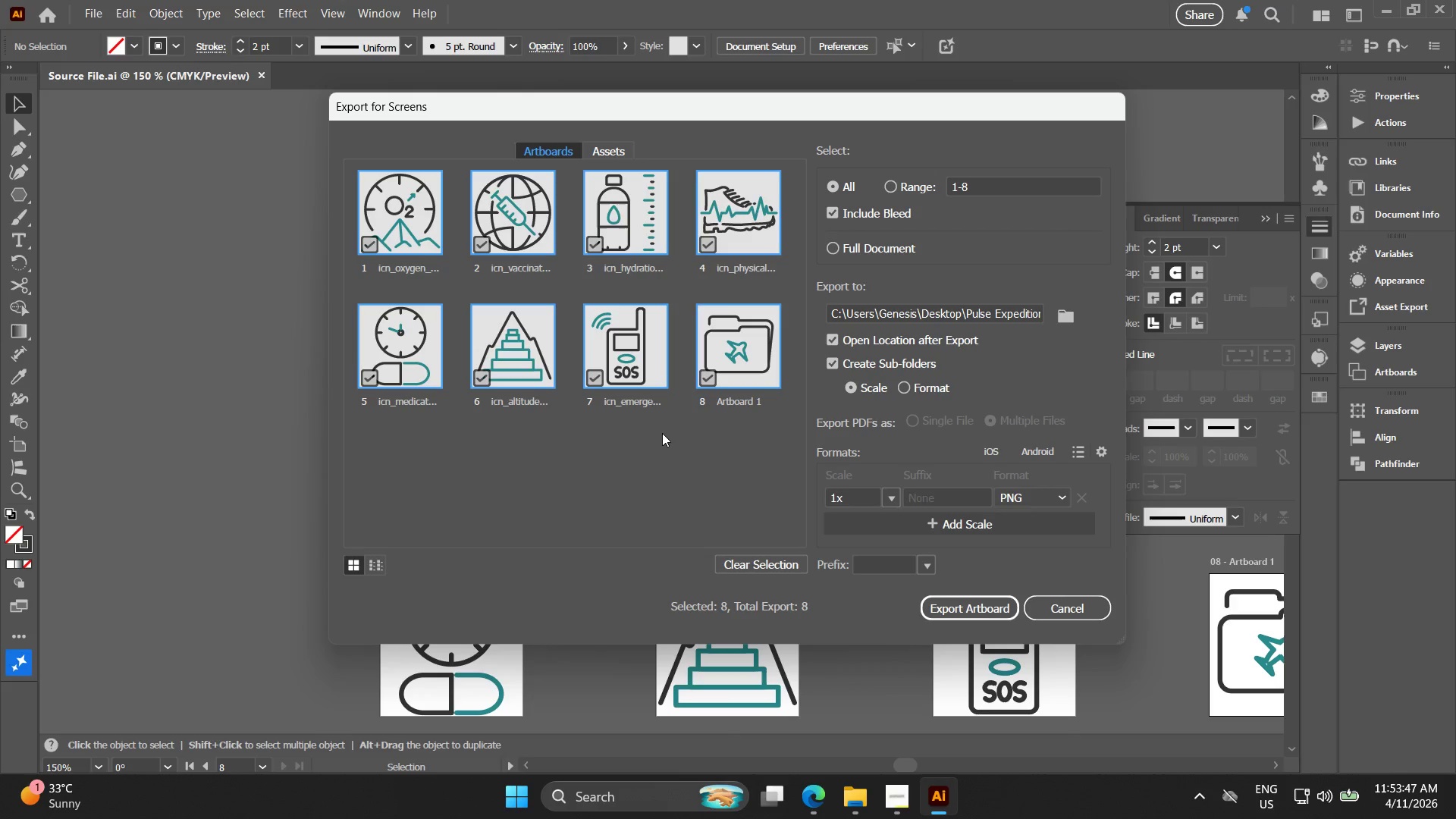 
left_click([662, 433])
 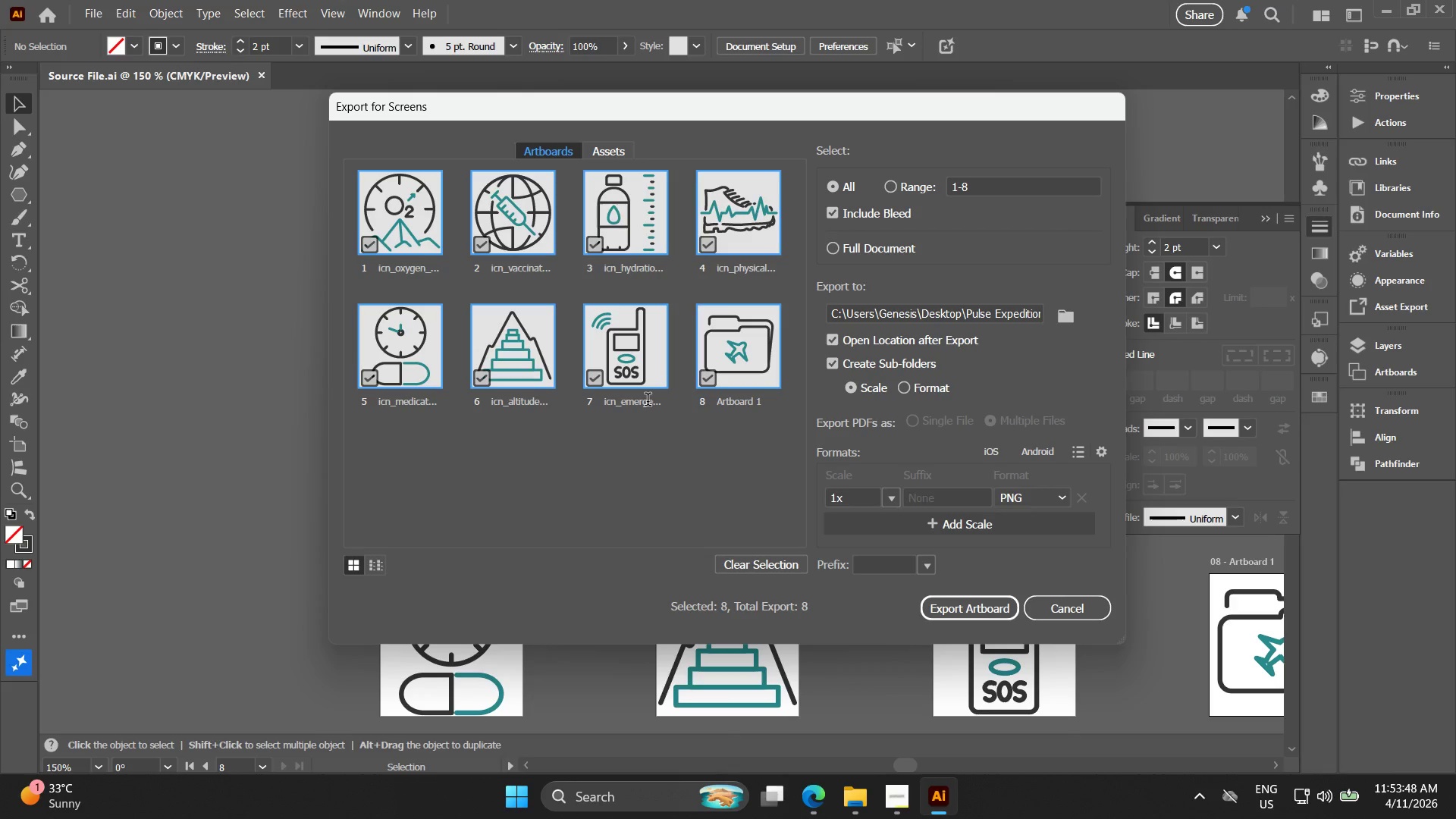 
triple_click([650, 401])
 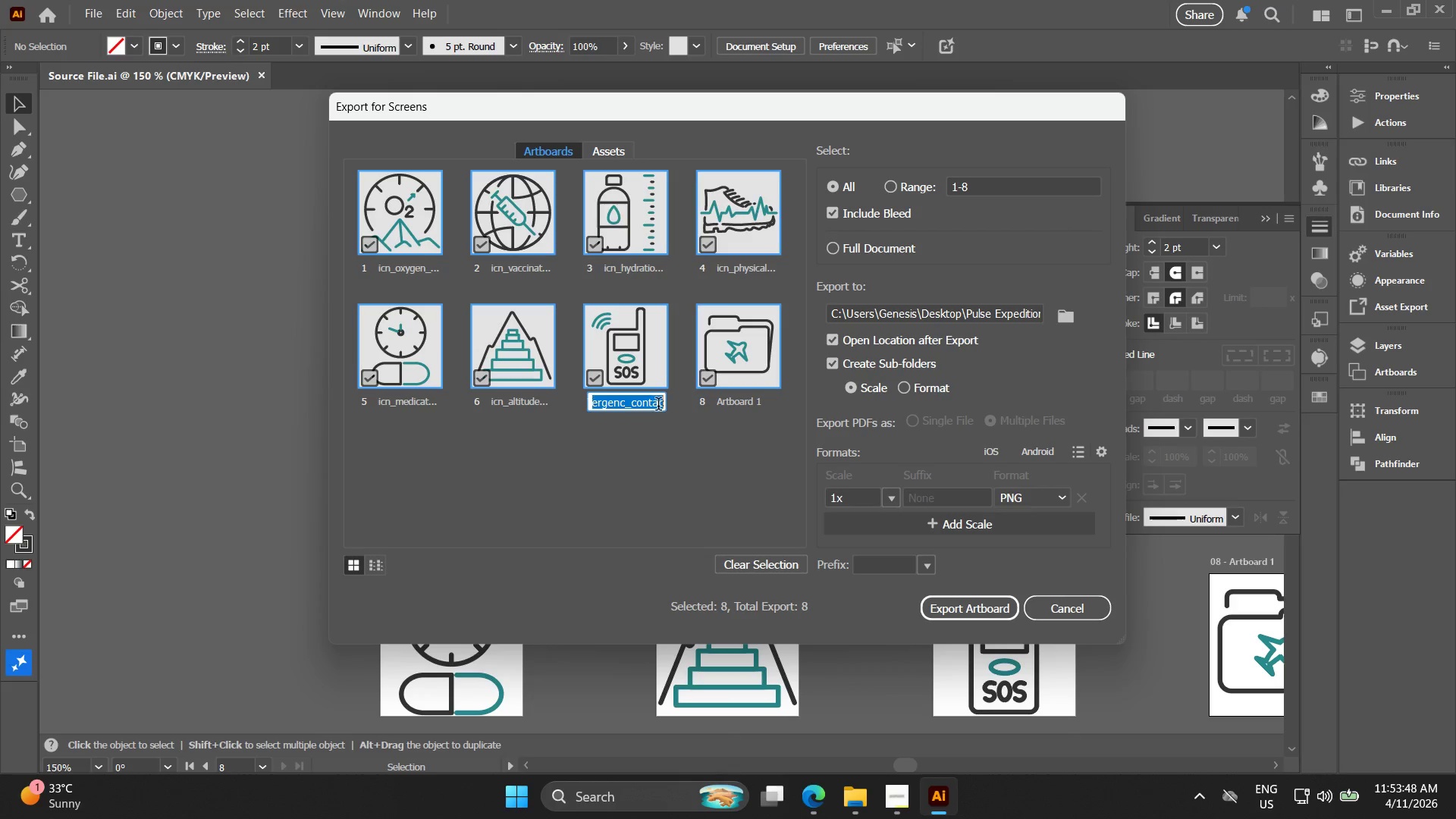 
left_click_drag(start_coordinate=[650, 401], to_coordinate=[685, 410])
 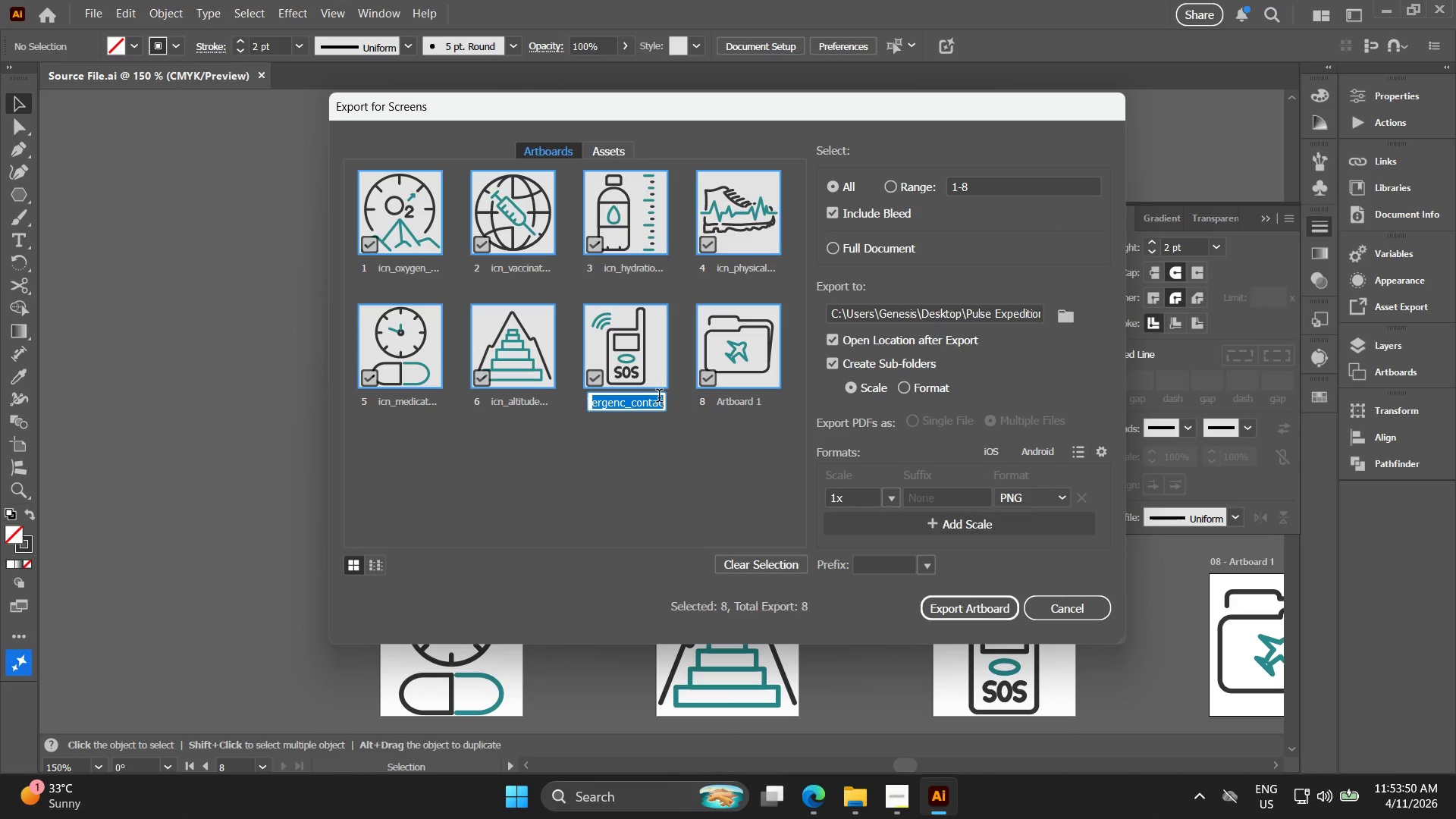 
left_click([662, 399])
 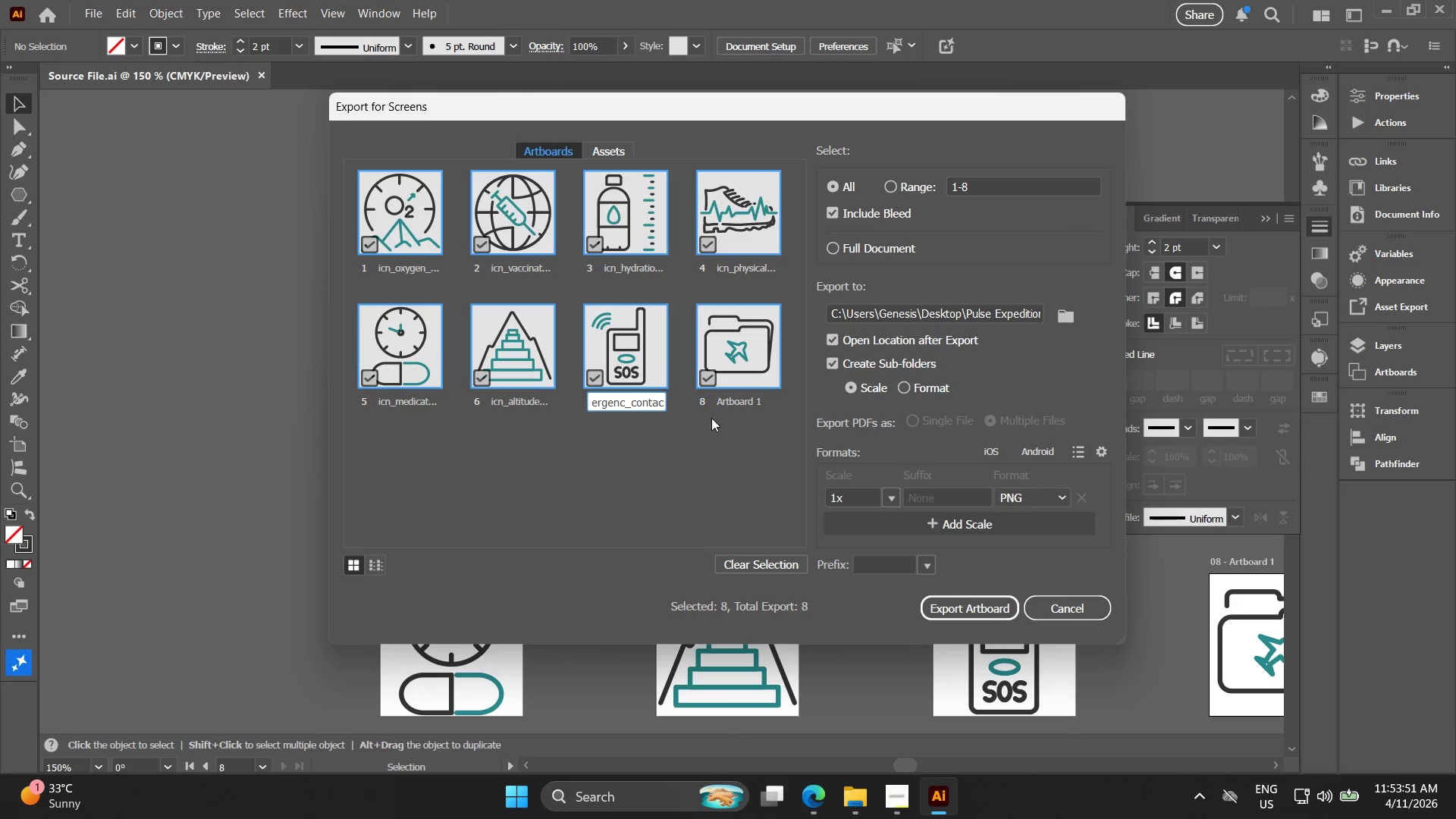 
key(ArrowRight)
 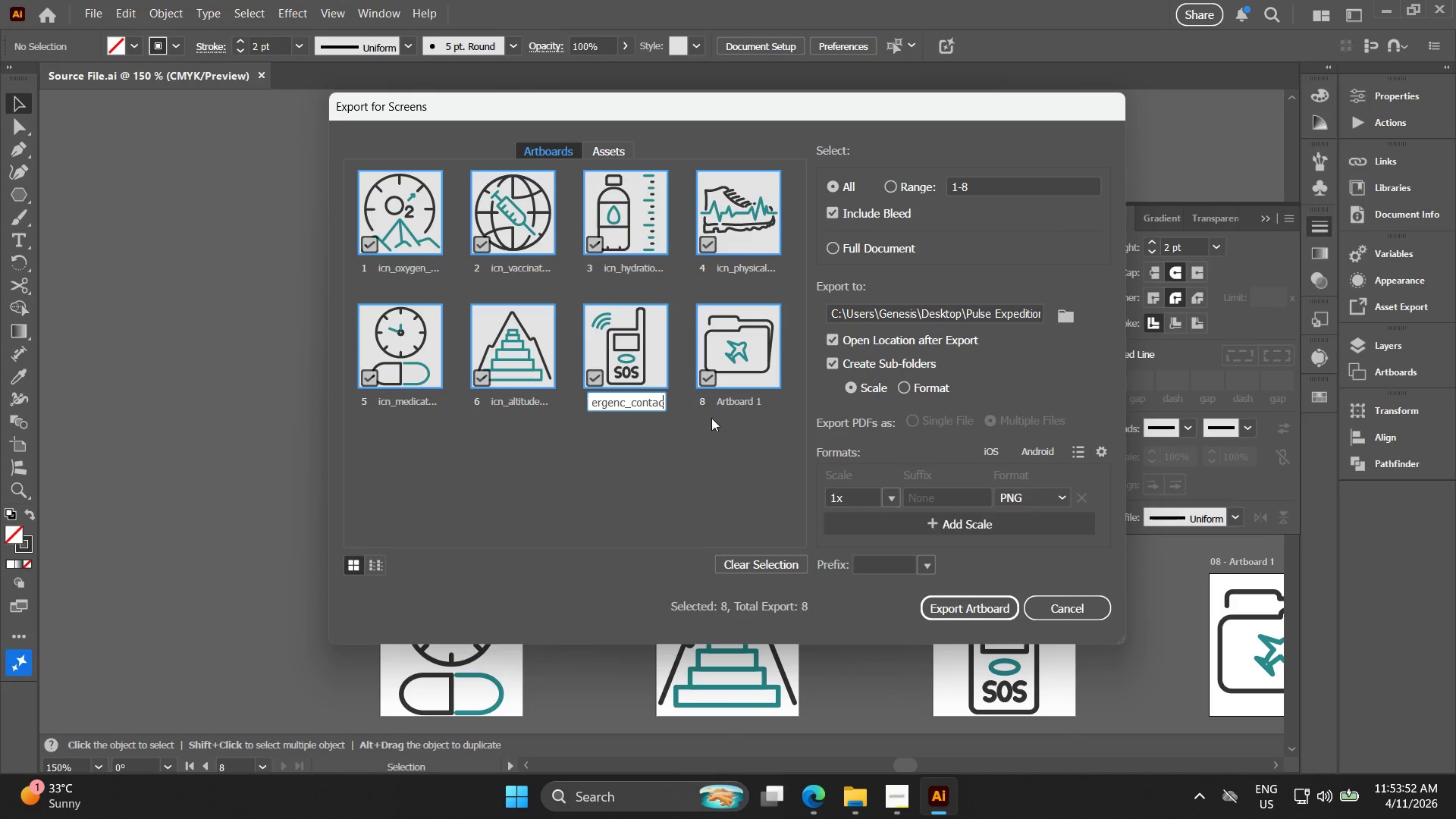 
key(T)
 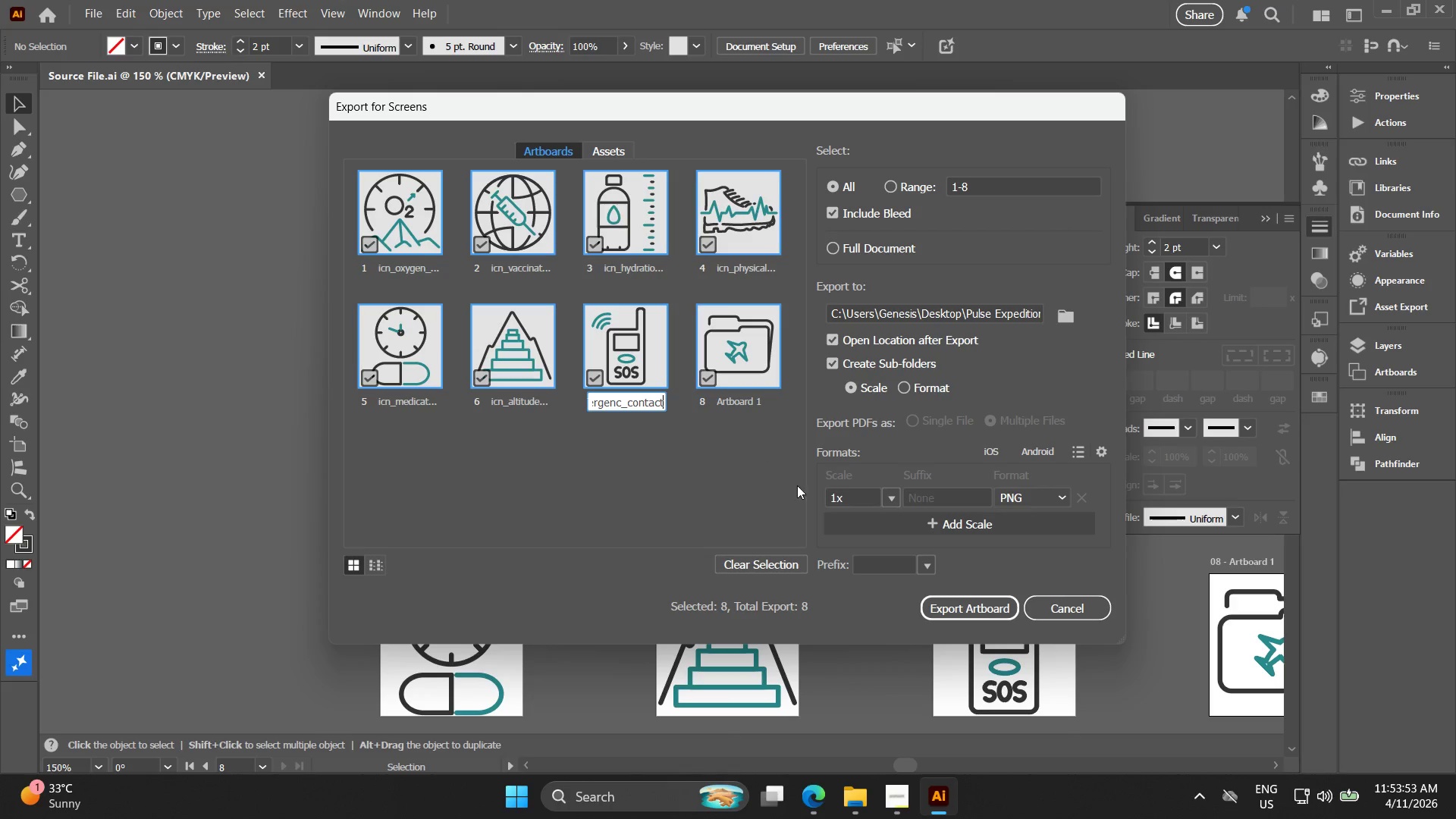 
left_click([792, 496])